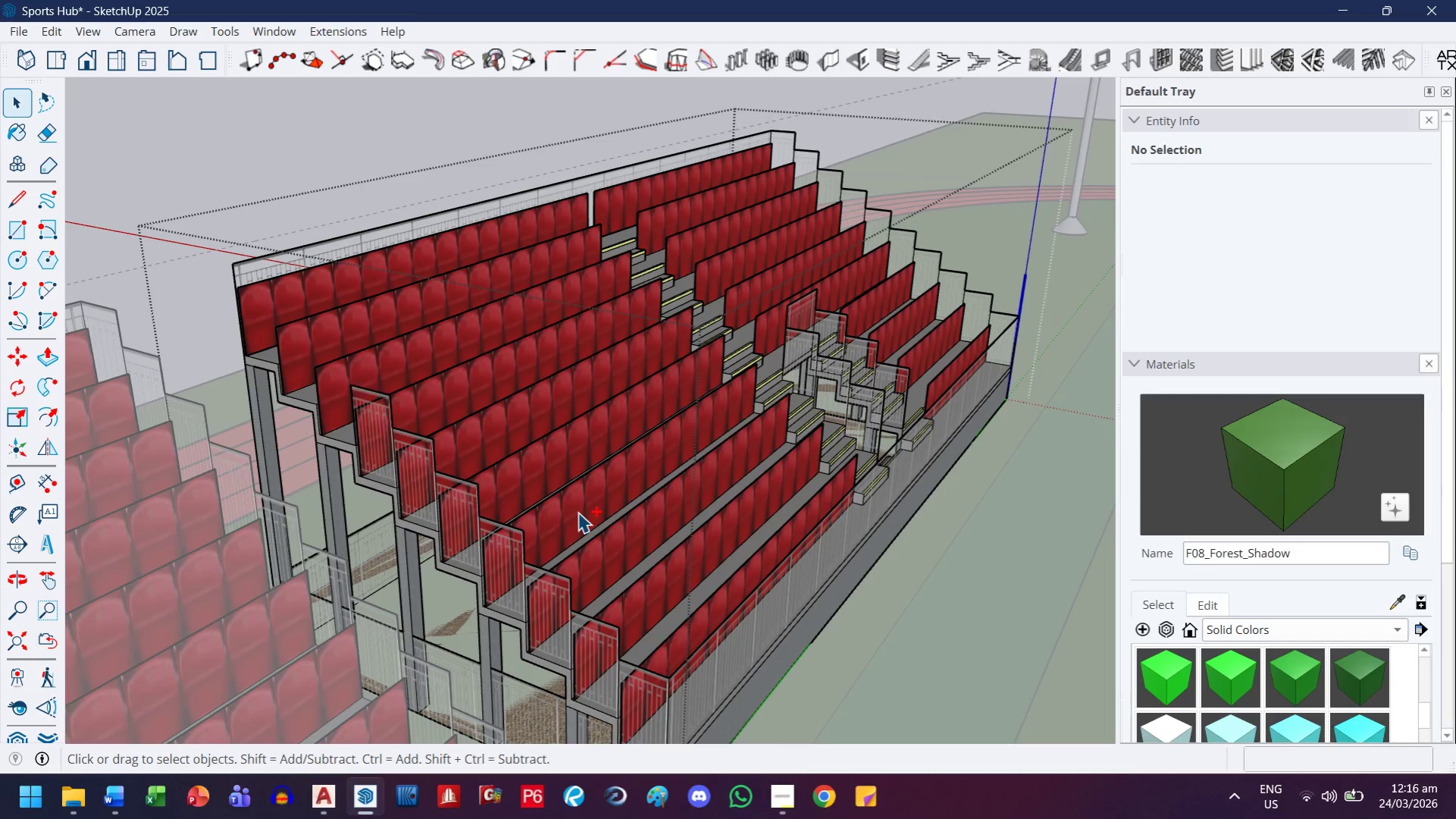 
key(Control+Z)
 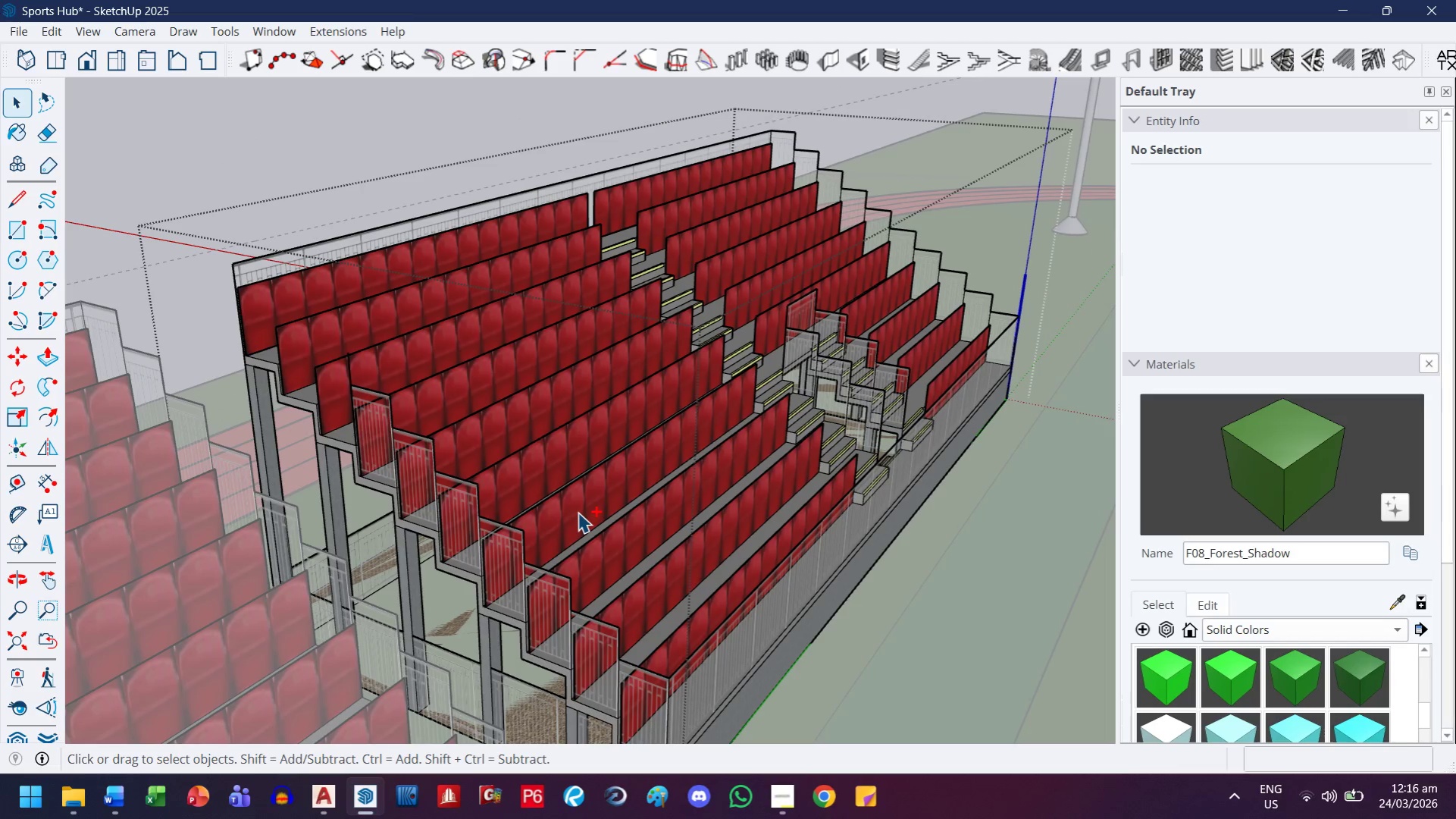 
key(Control+Z)
 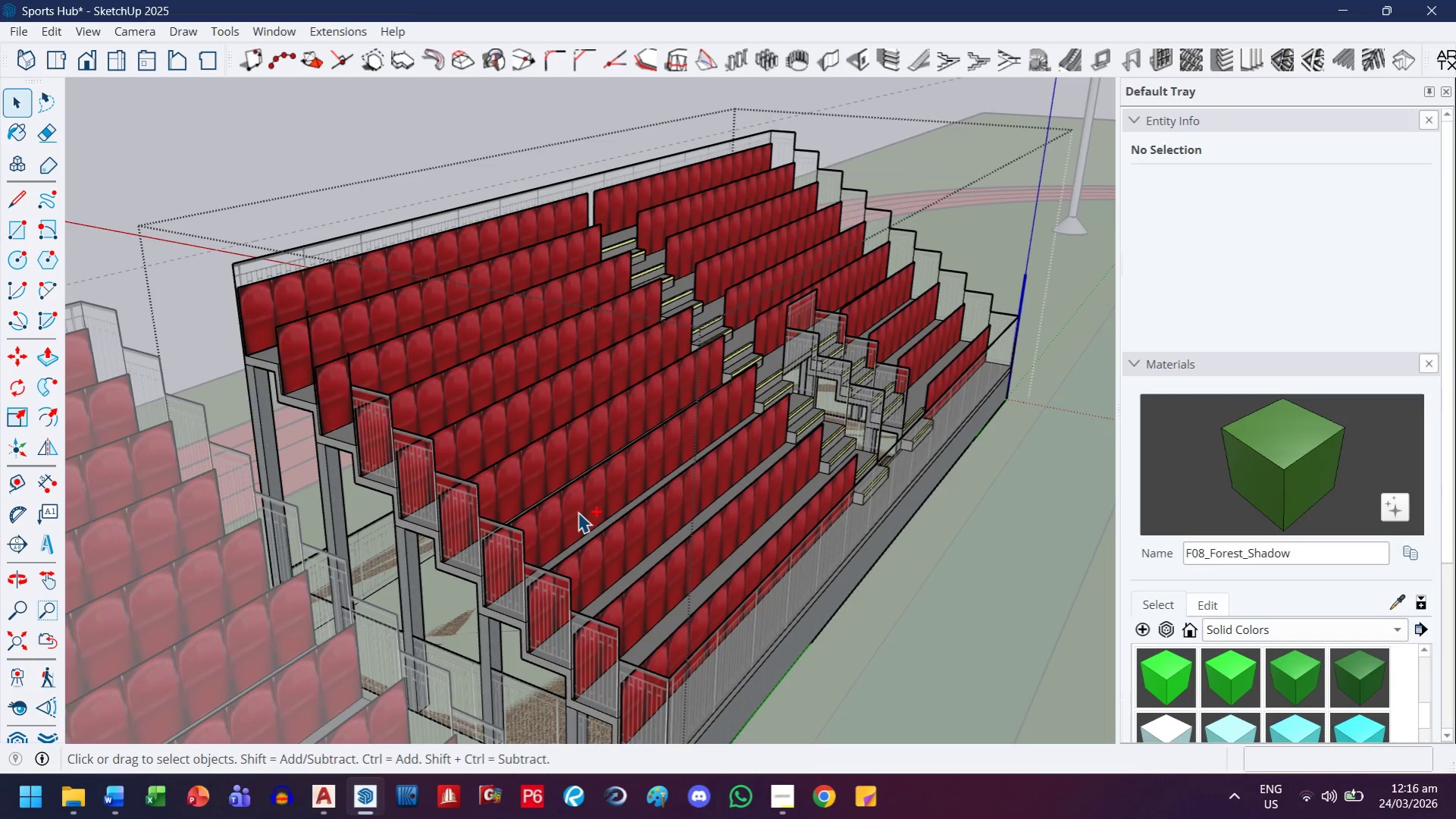 
key(Control+Z)
 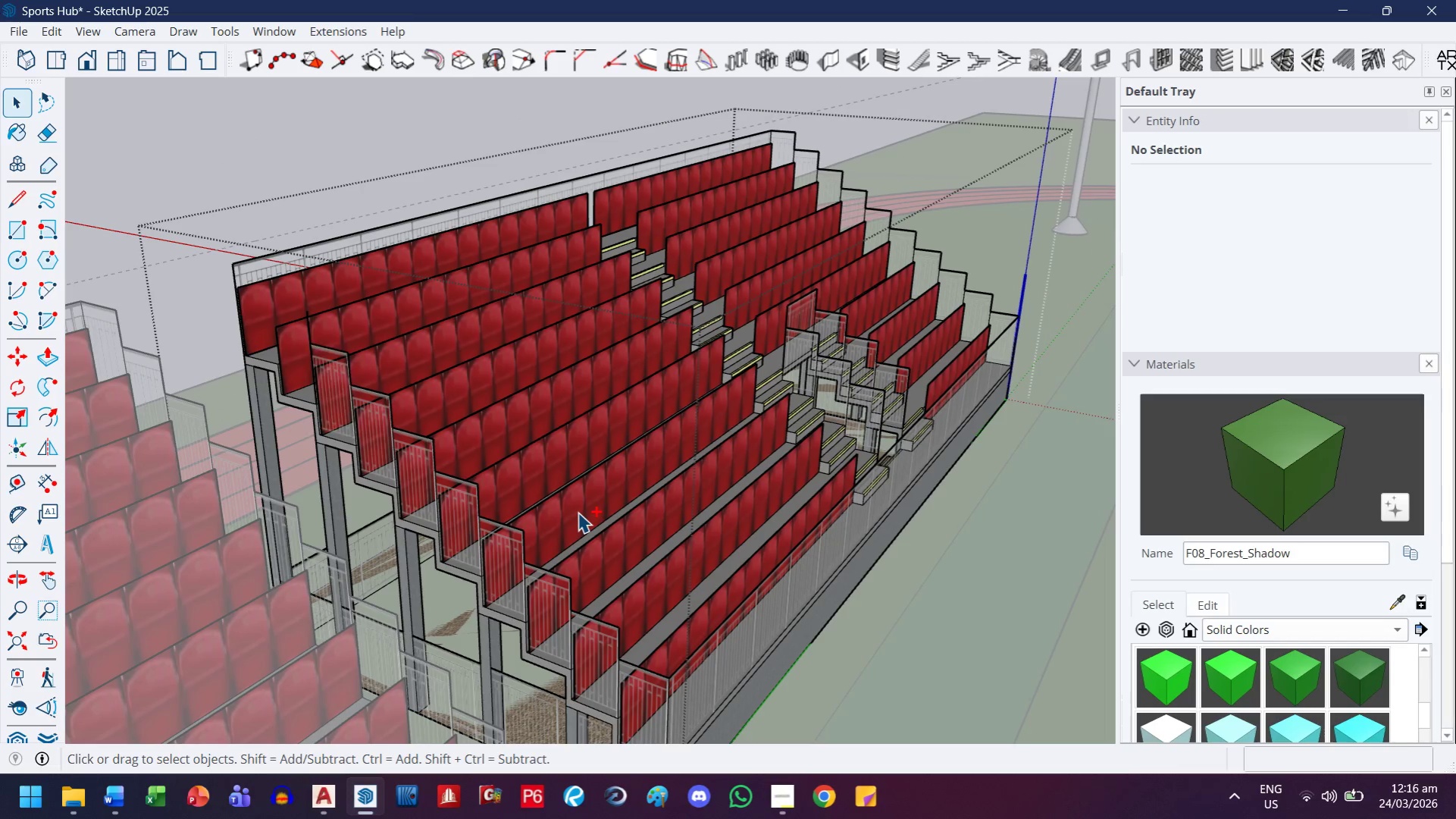 
key(Control+Z)
 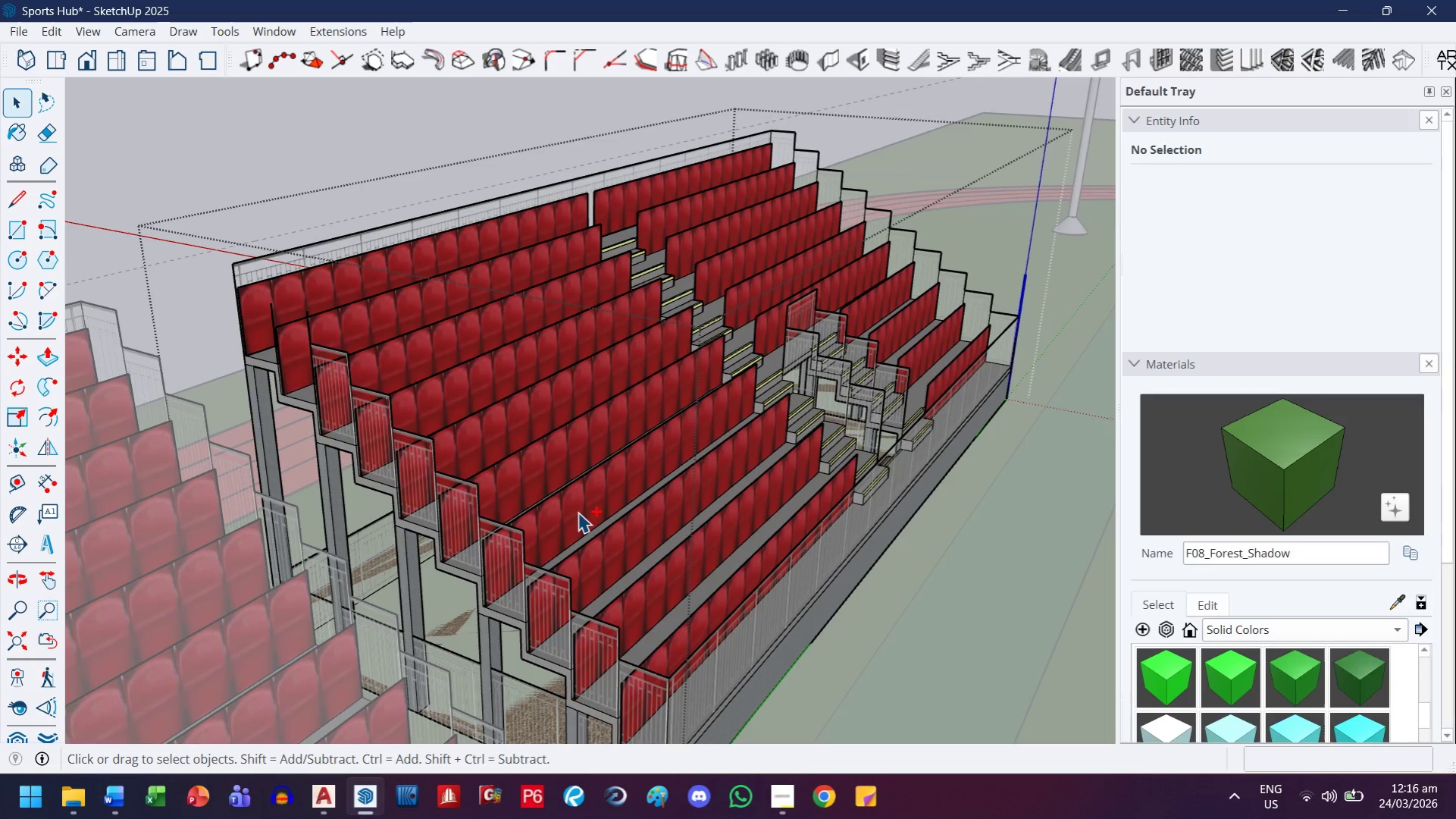 
key(Control+Z)
 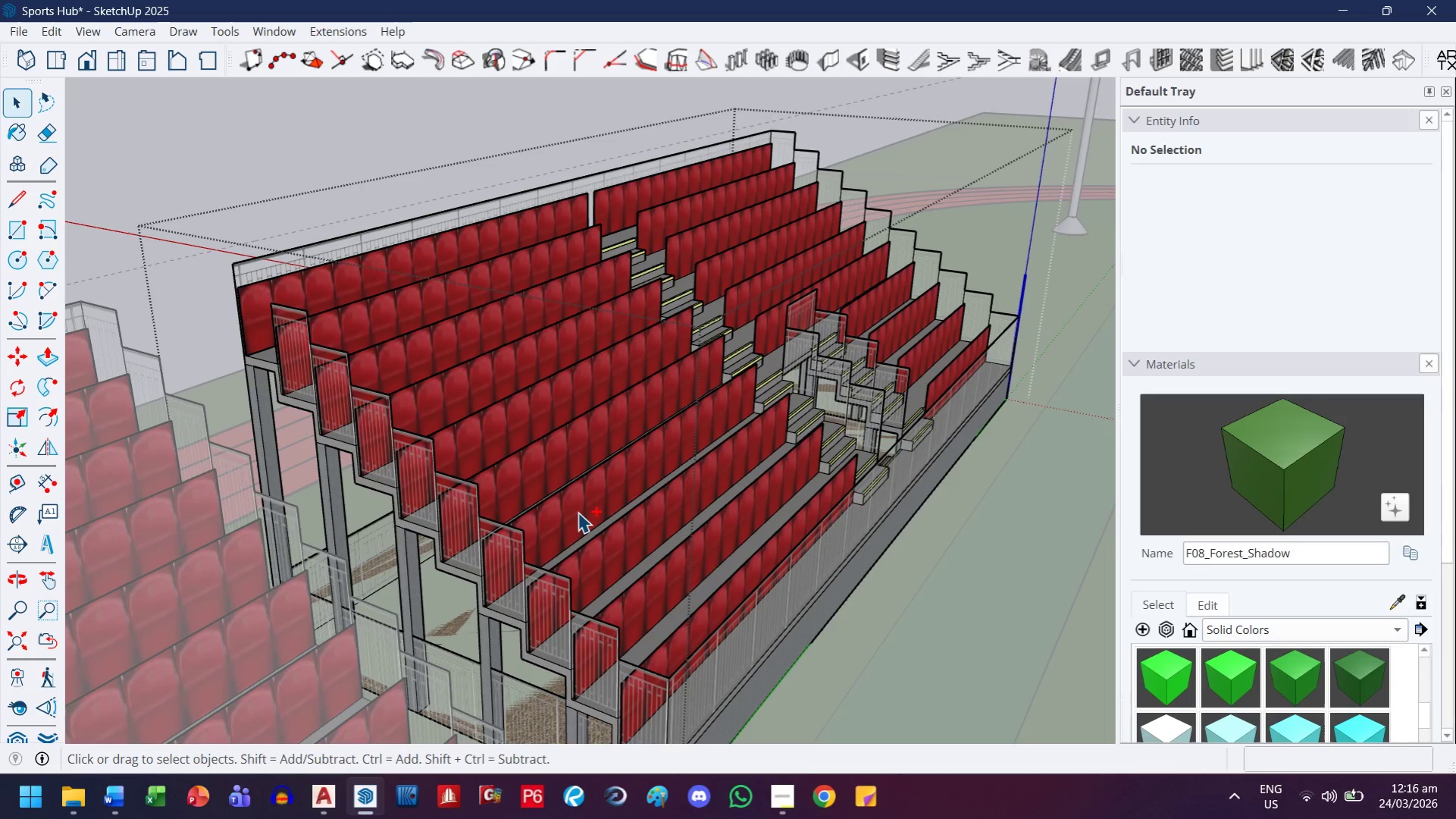 
key(Control+Z)
 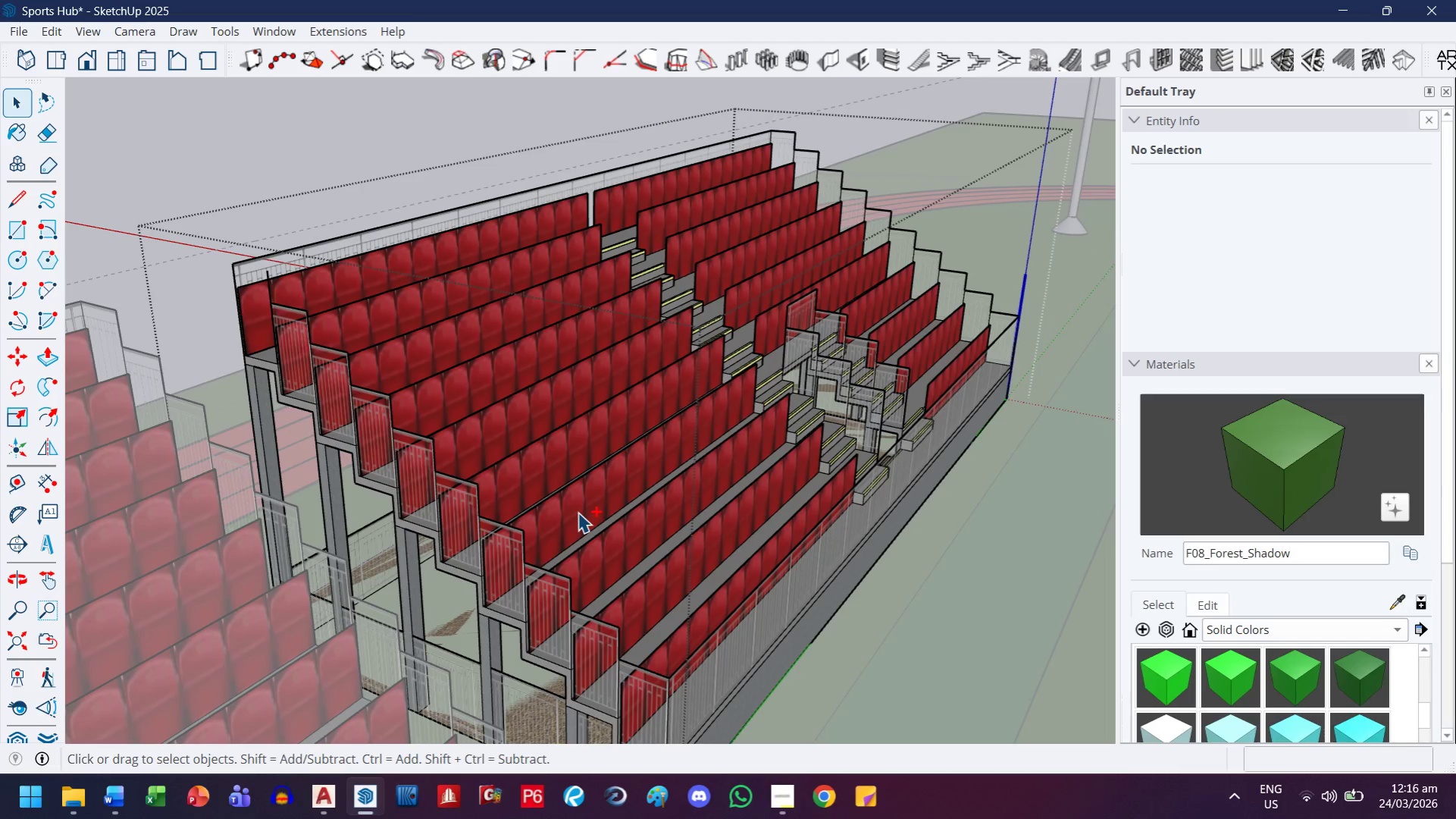 
key(Control+Z)
 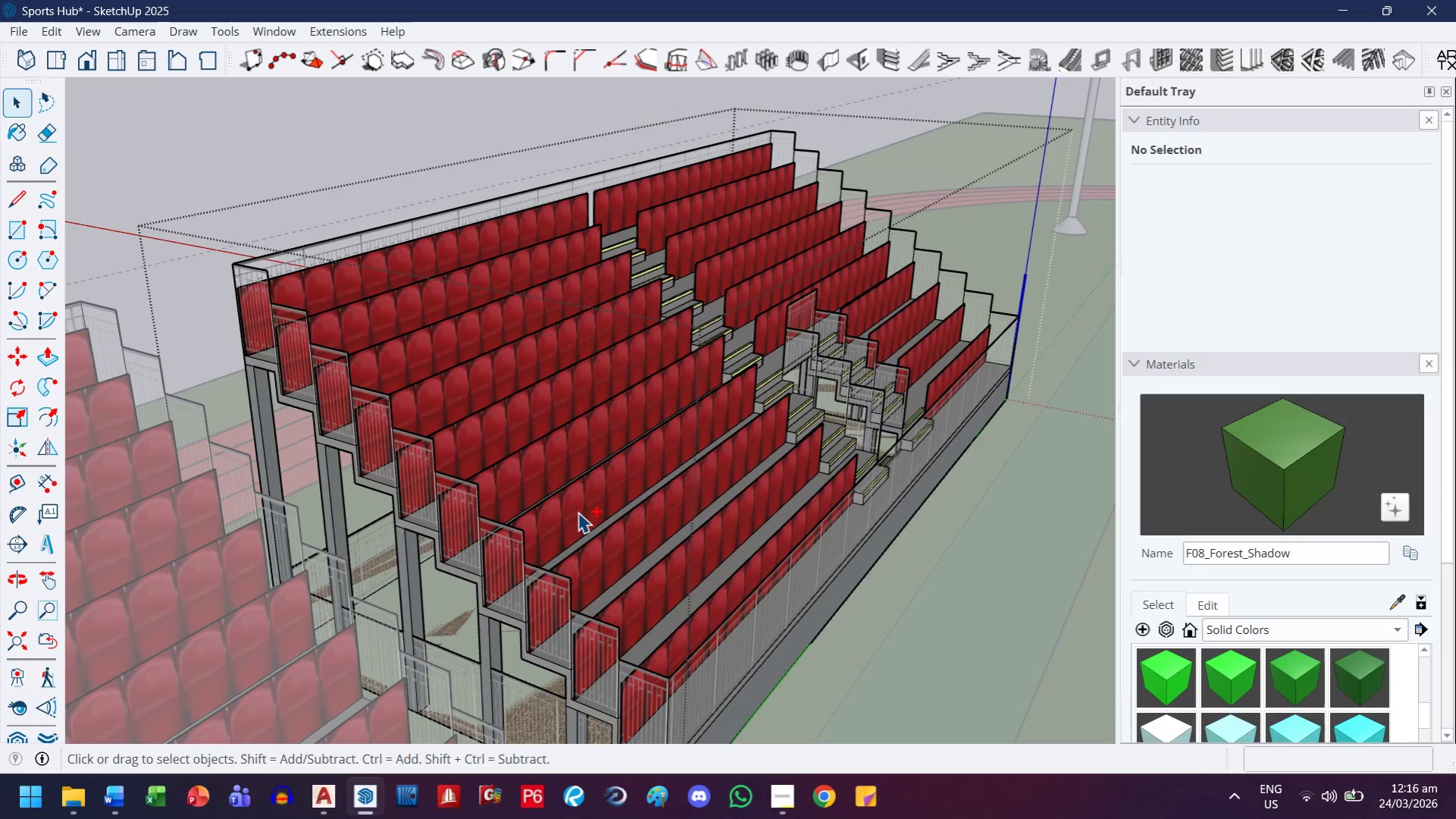 
key(Control+Z)
 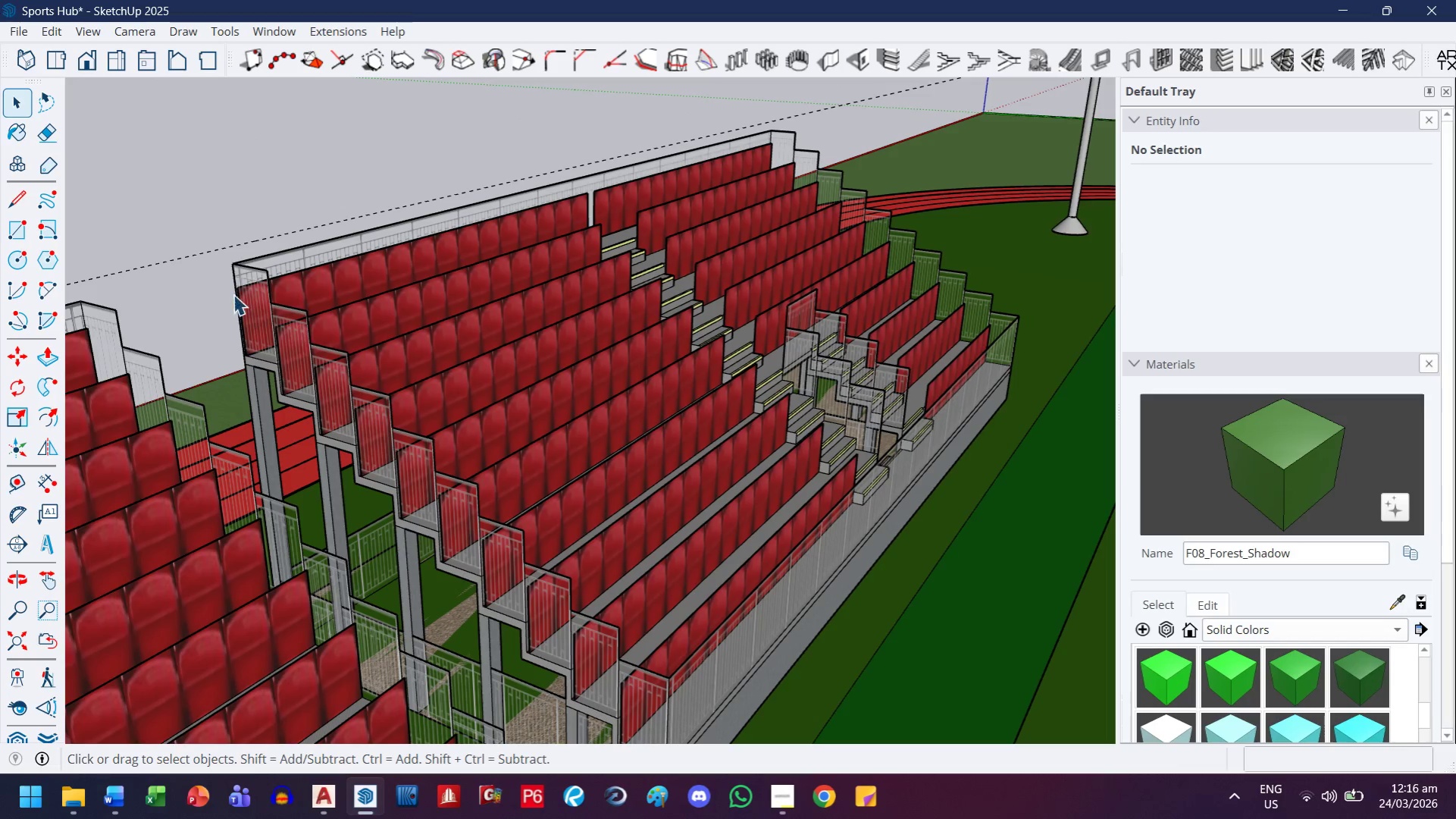 
left_click([230, 221])
 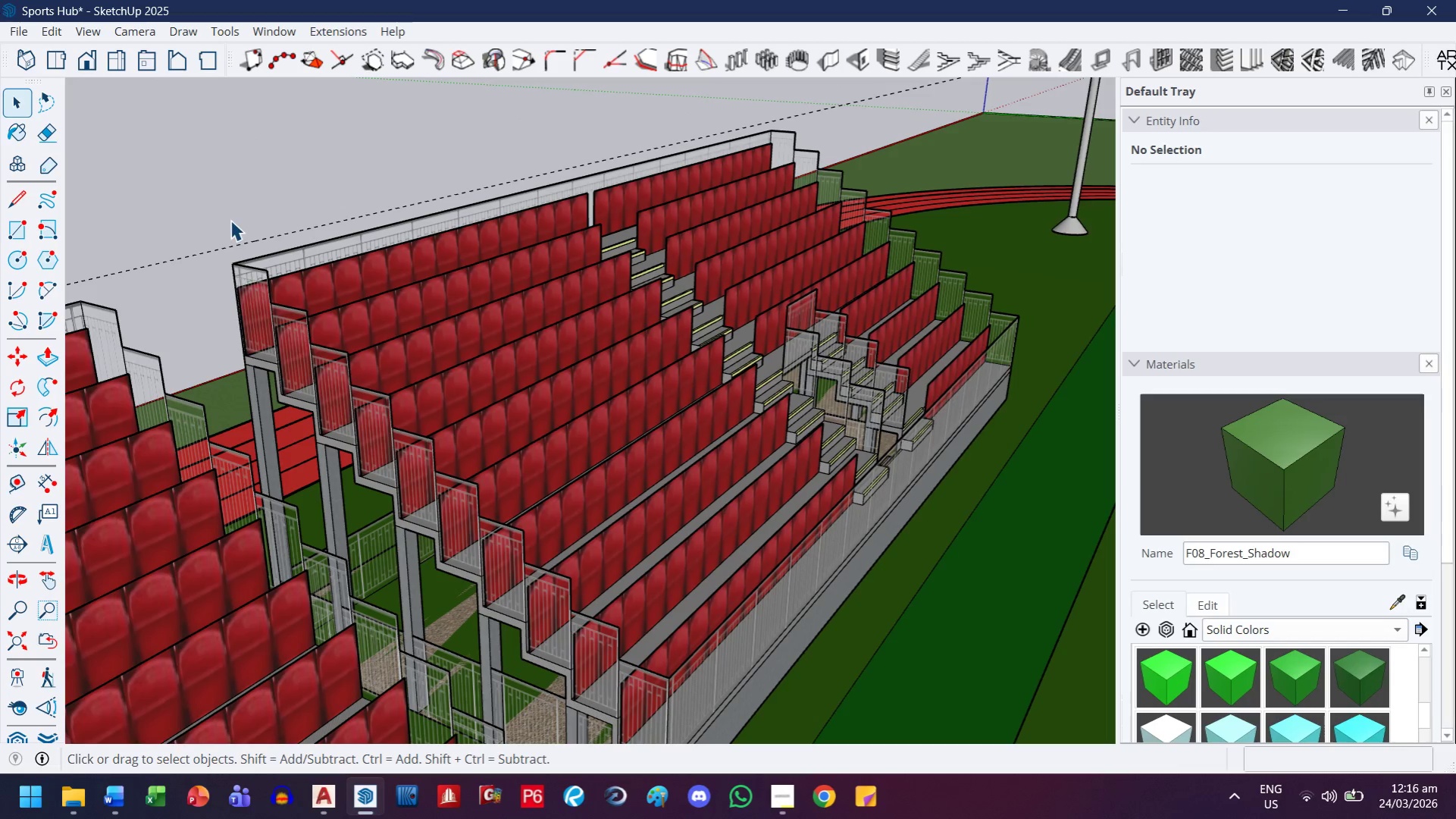 
key(Escape)
 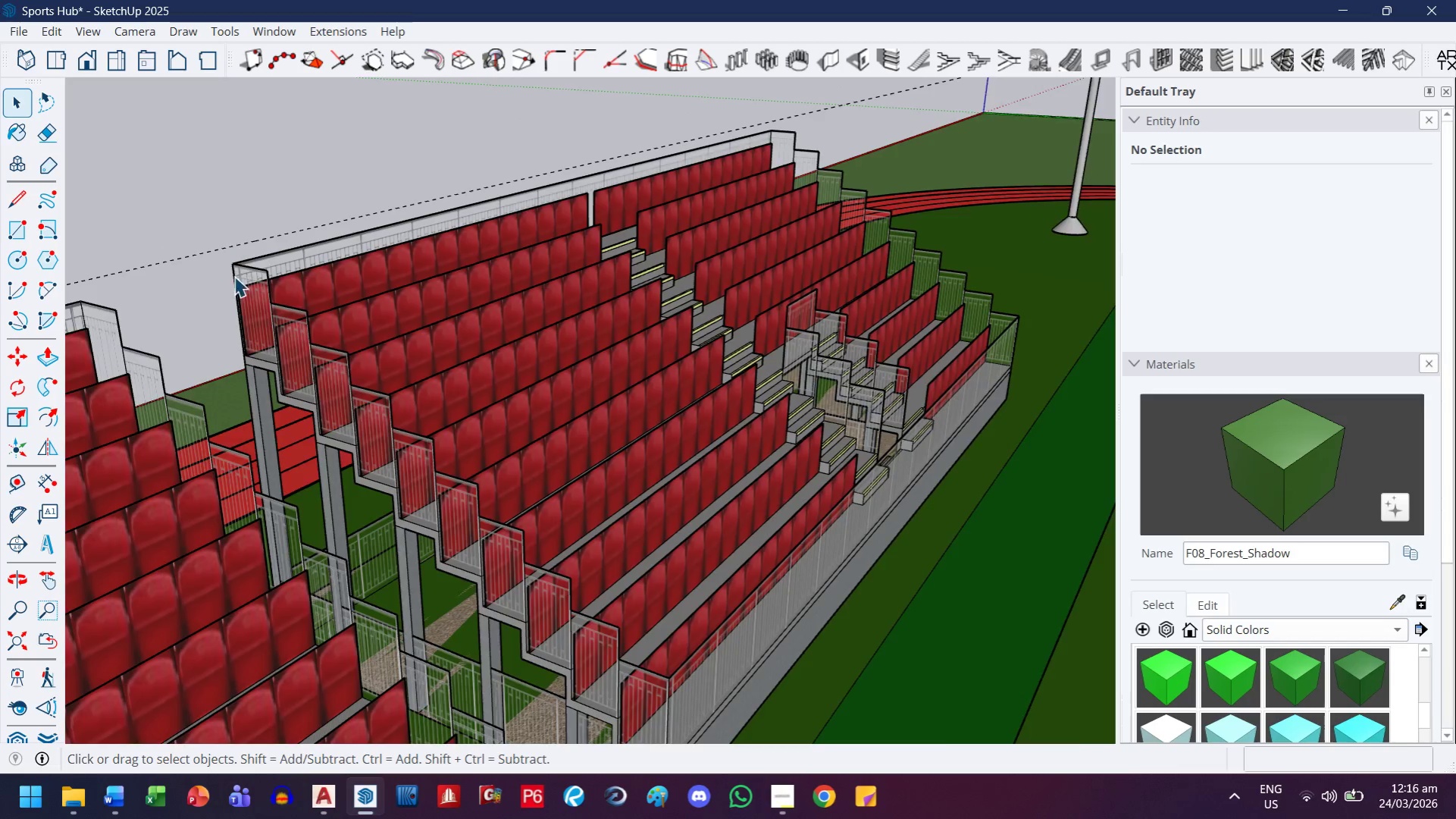 
key(Escape)
 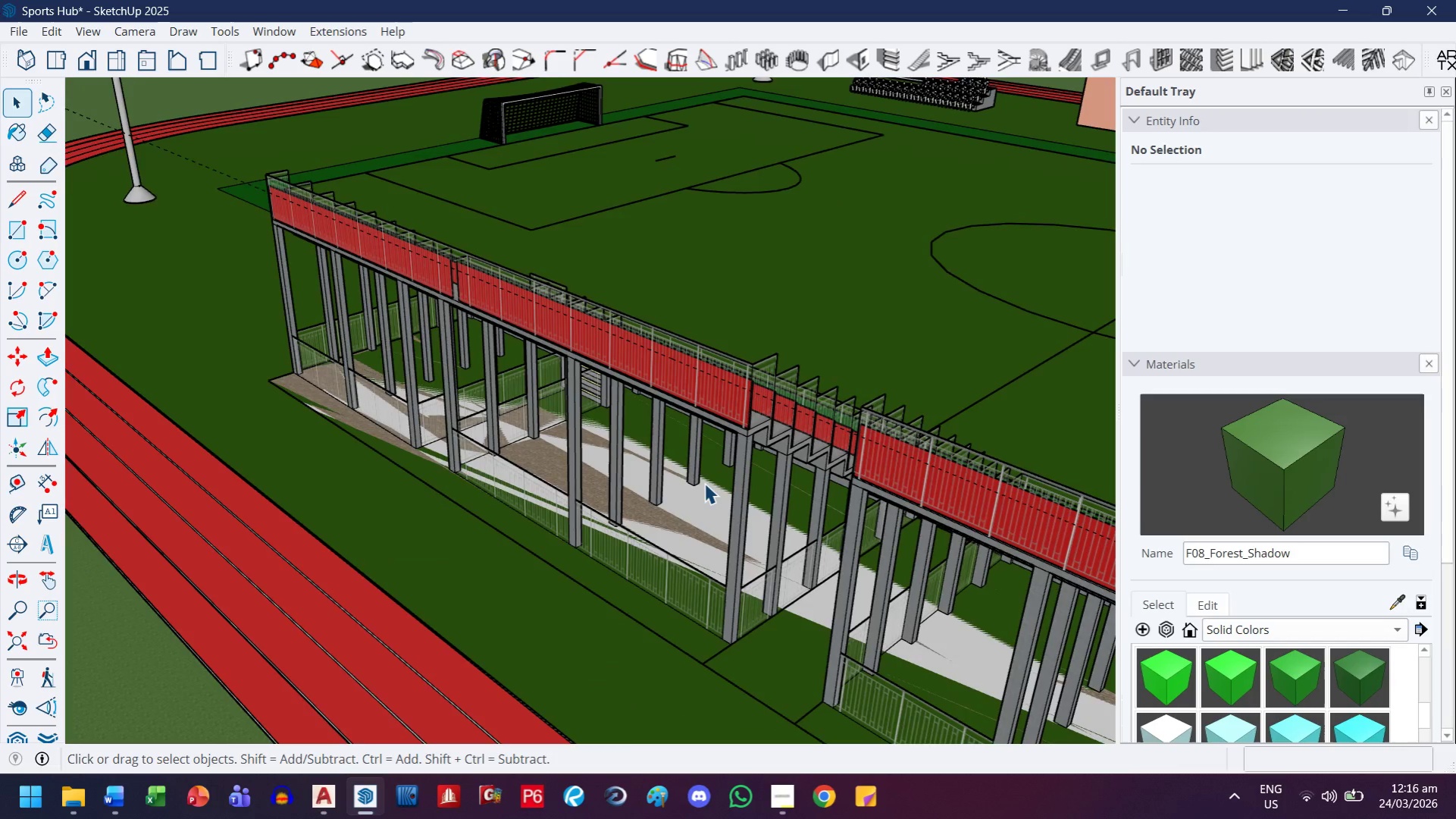 
scroll: coordinate [234, 276], scroll_direction: down, amount: 3.0
 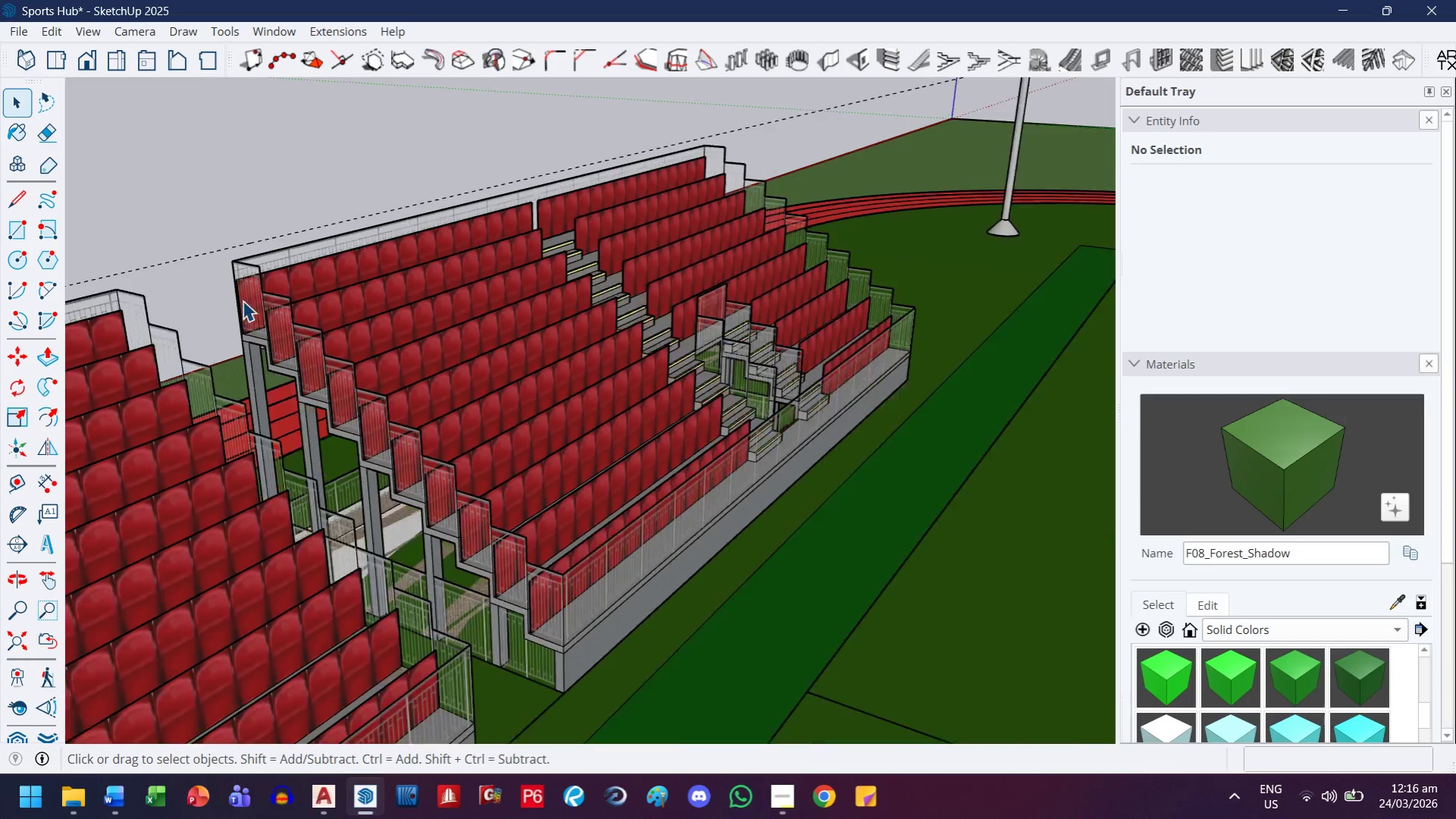 
key(H)
 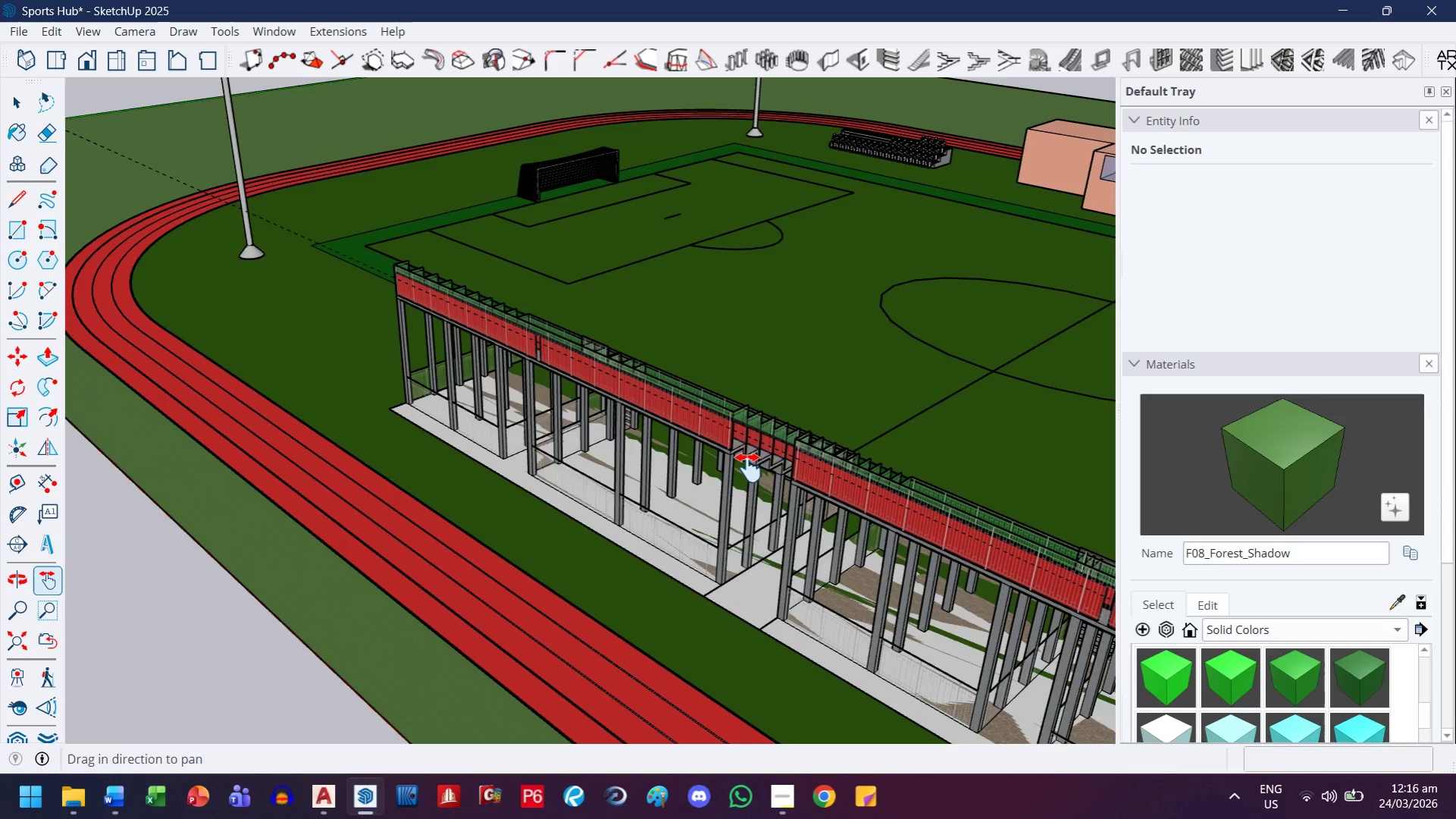 
left_click_drag(start_coordinate=[742, 461], to_coordinate=[601, 365])
 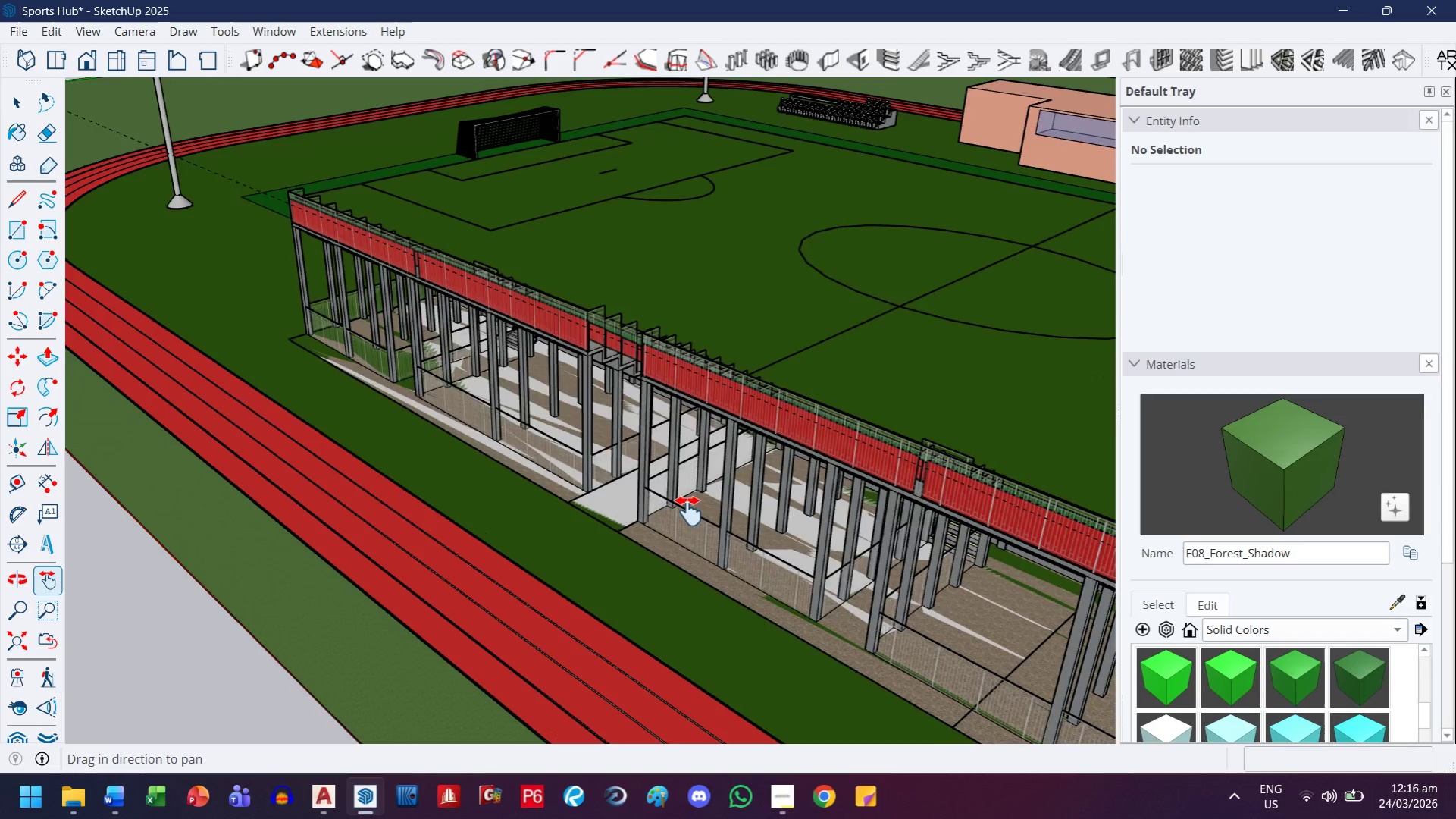 
scroll: coordinate [704, 482], scroll_direction: down, amount: 4.0
 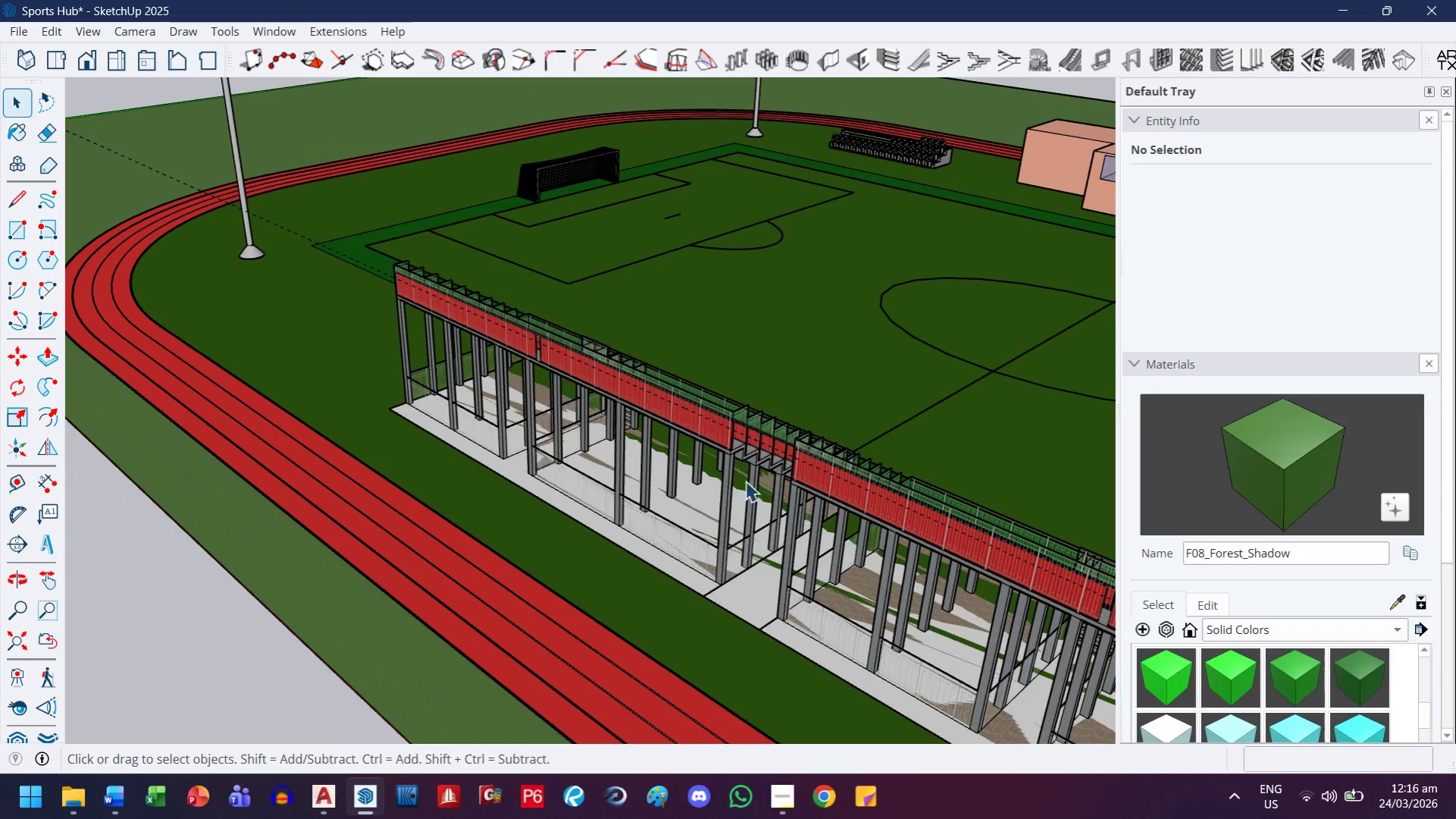 
scroll: coordinate [670, 520], scroll_direction: up, amount: 6.0
 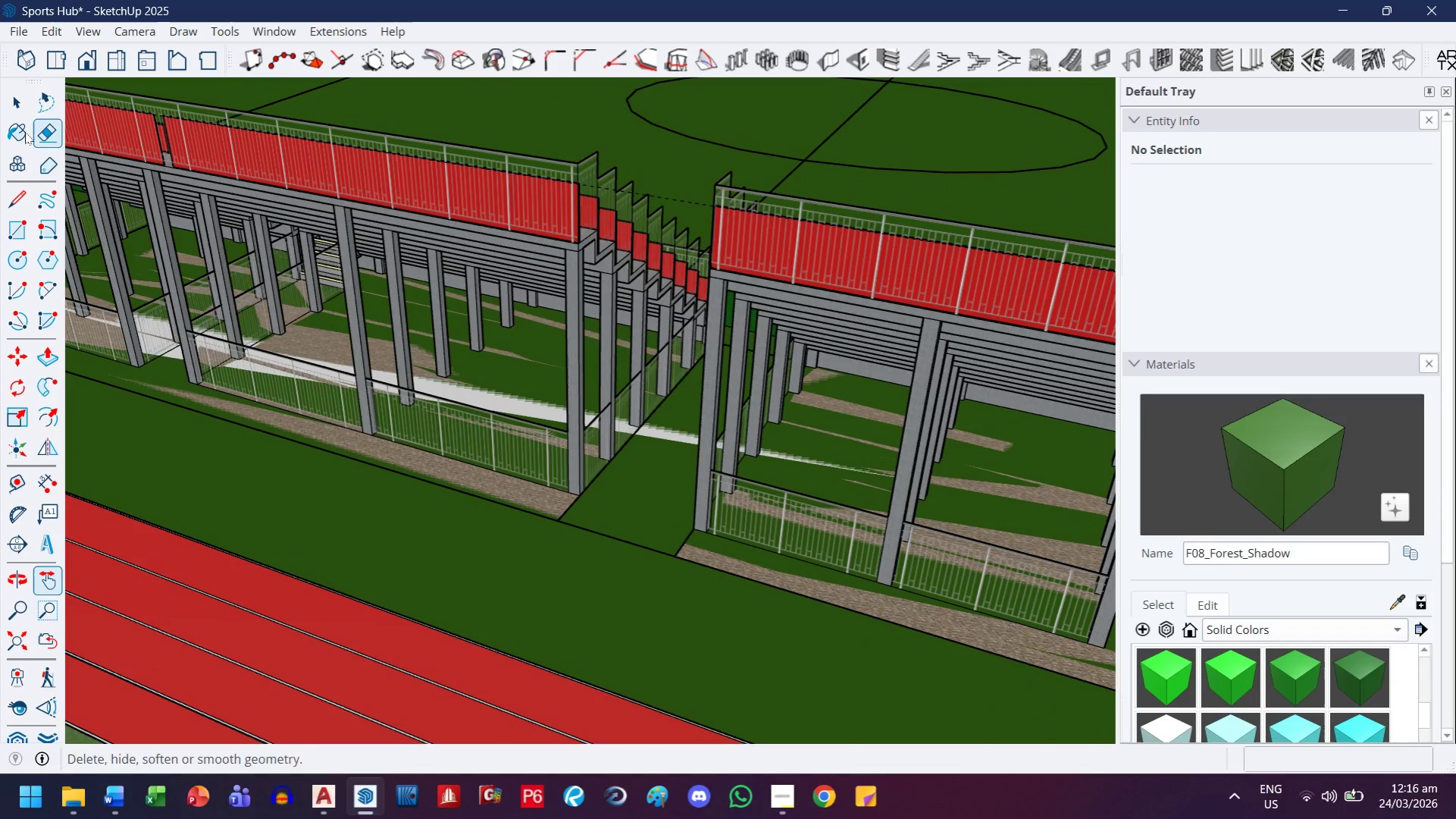 
left_click([23, 108])
 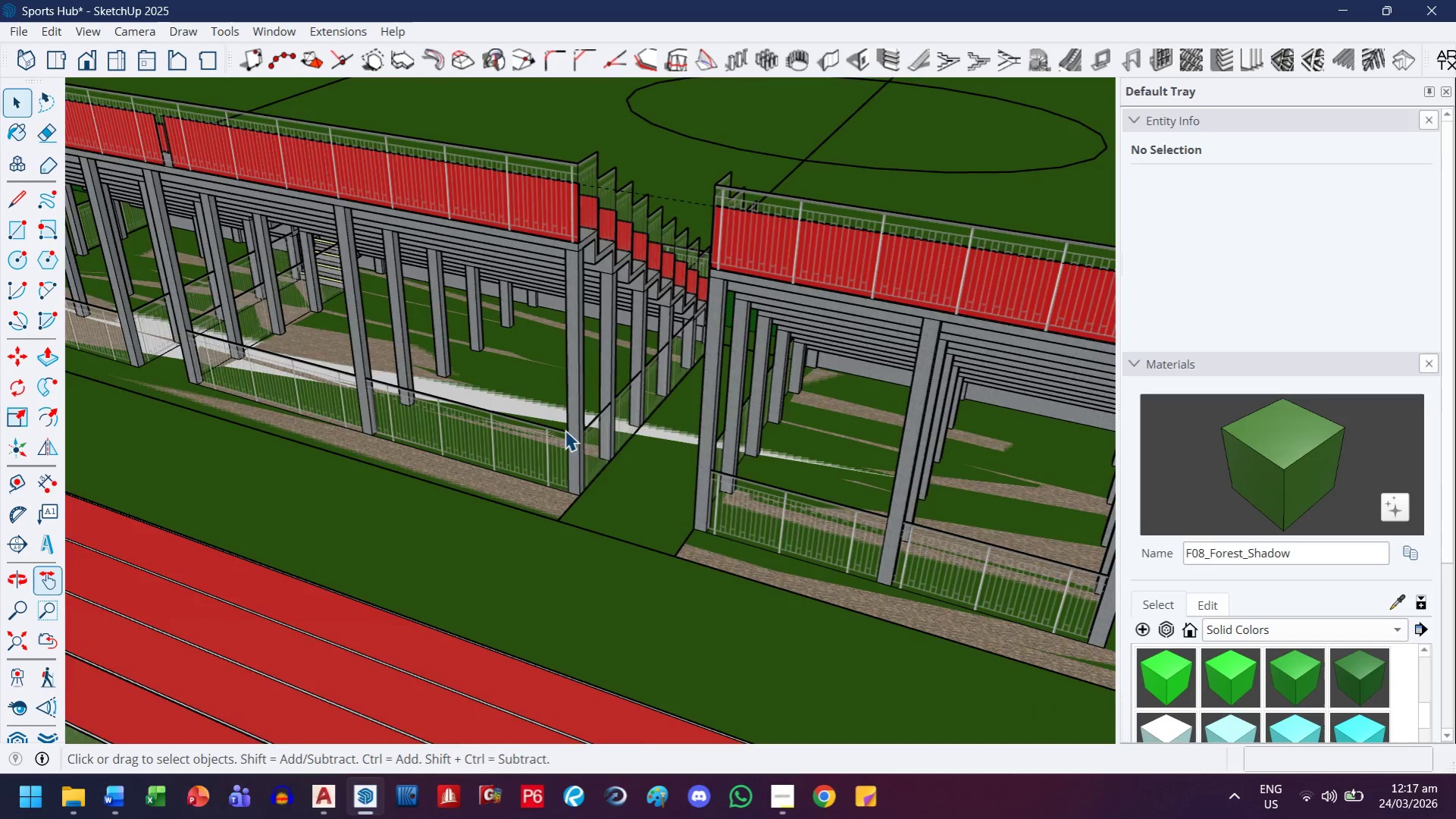 
left_click([732, 495])
 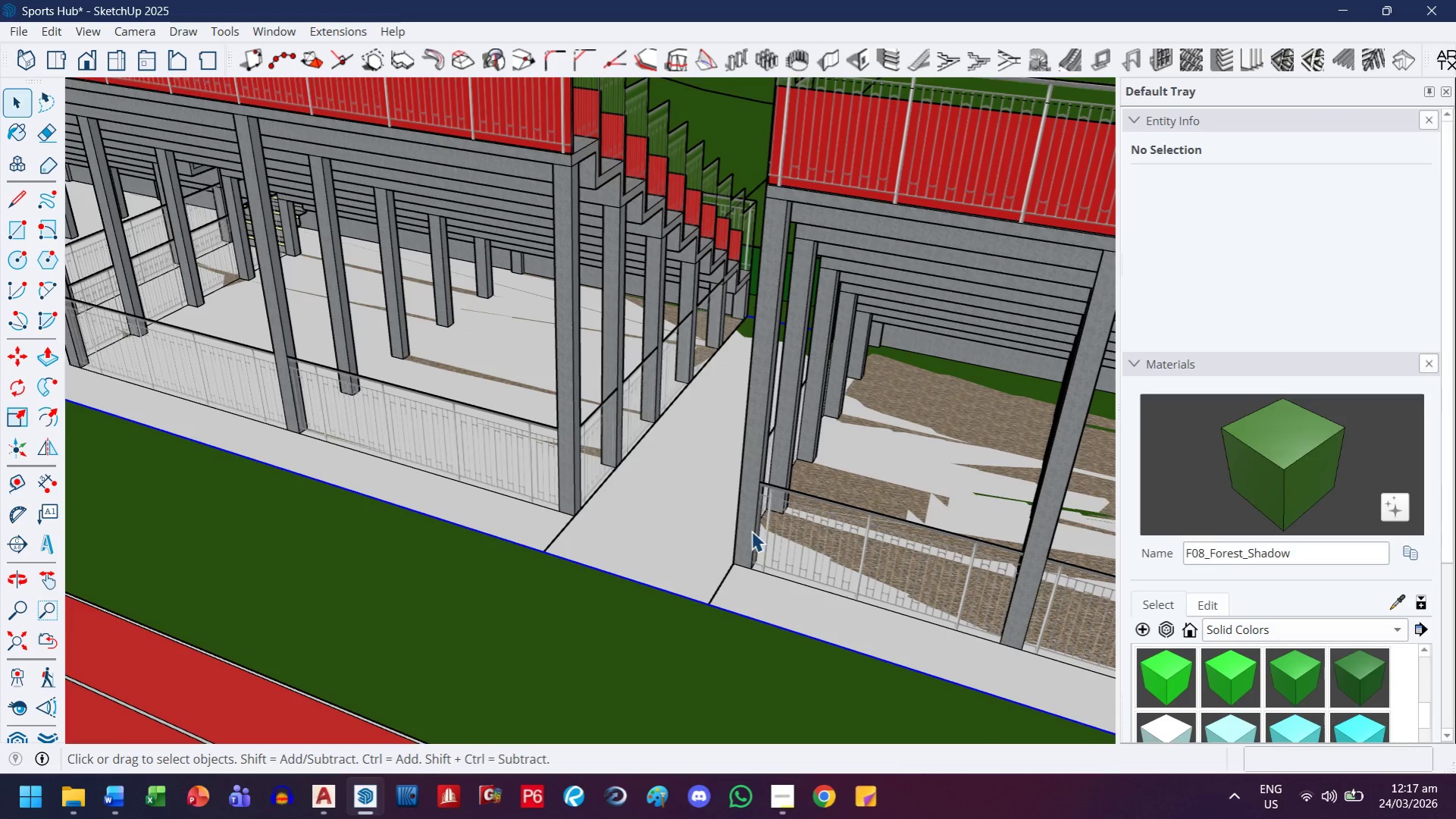 
scroll: coordinate [593, 441], scroll_direction: up, amount: 3.0
 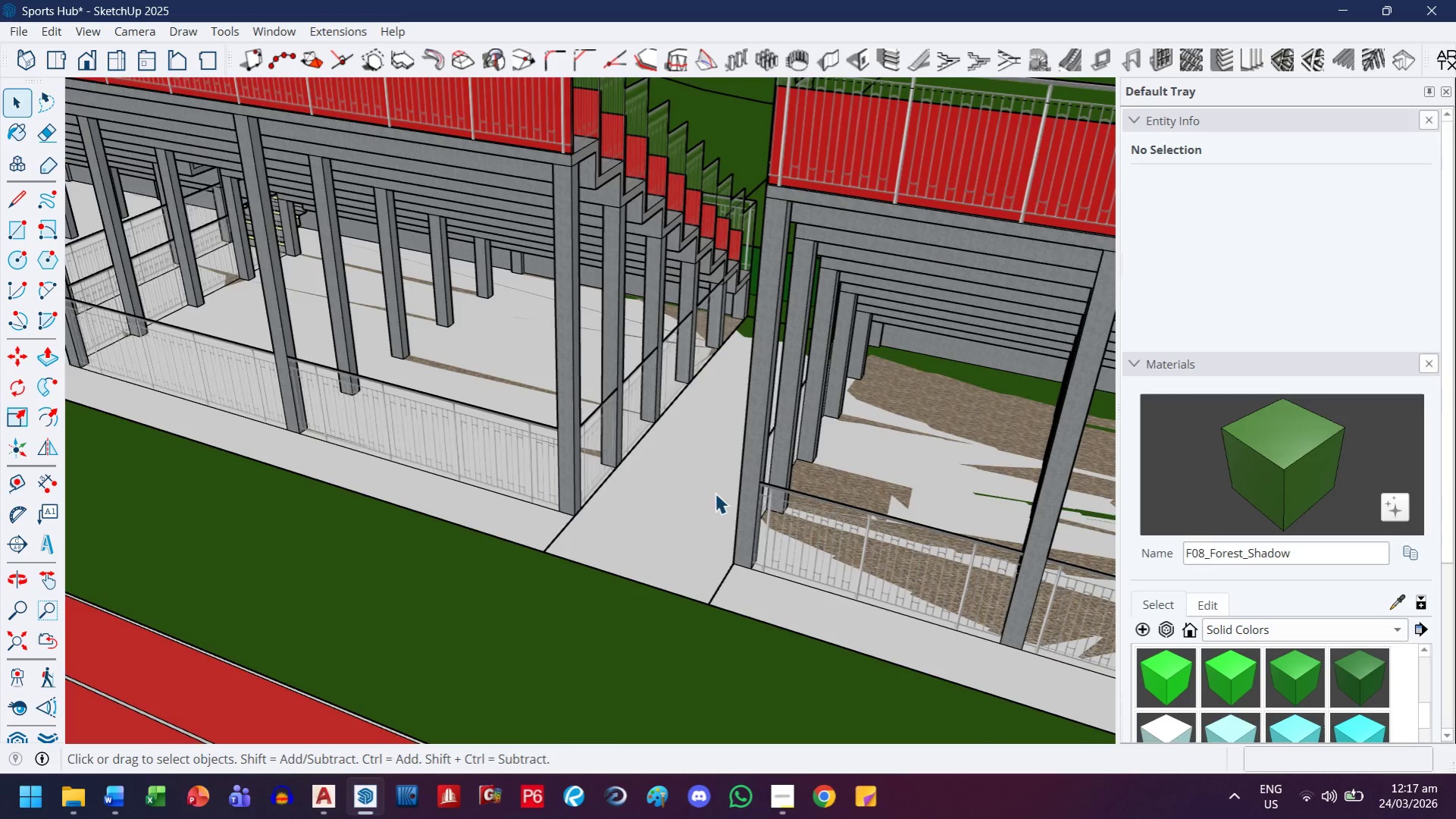 
left_click([755, 539])
 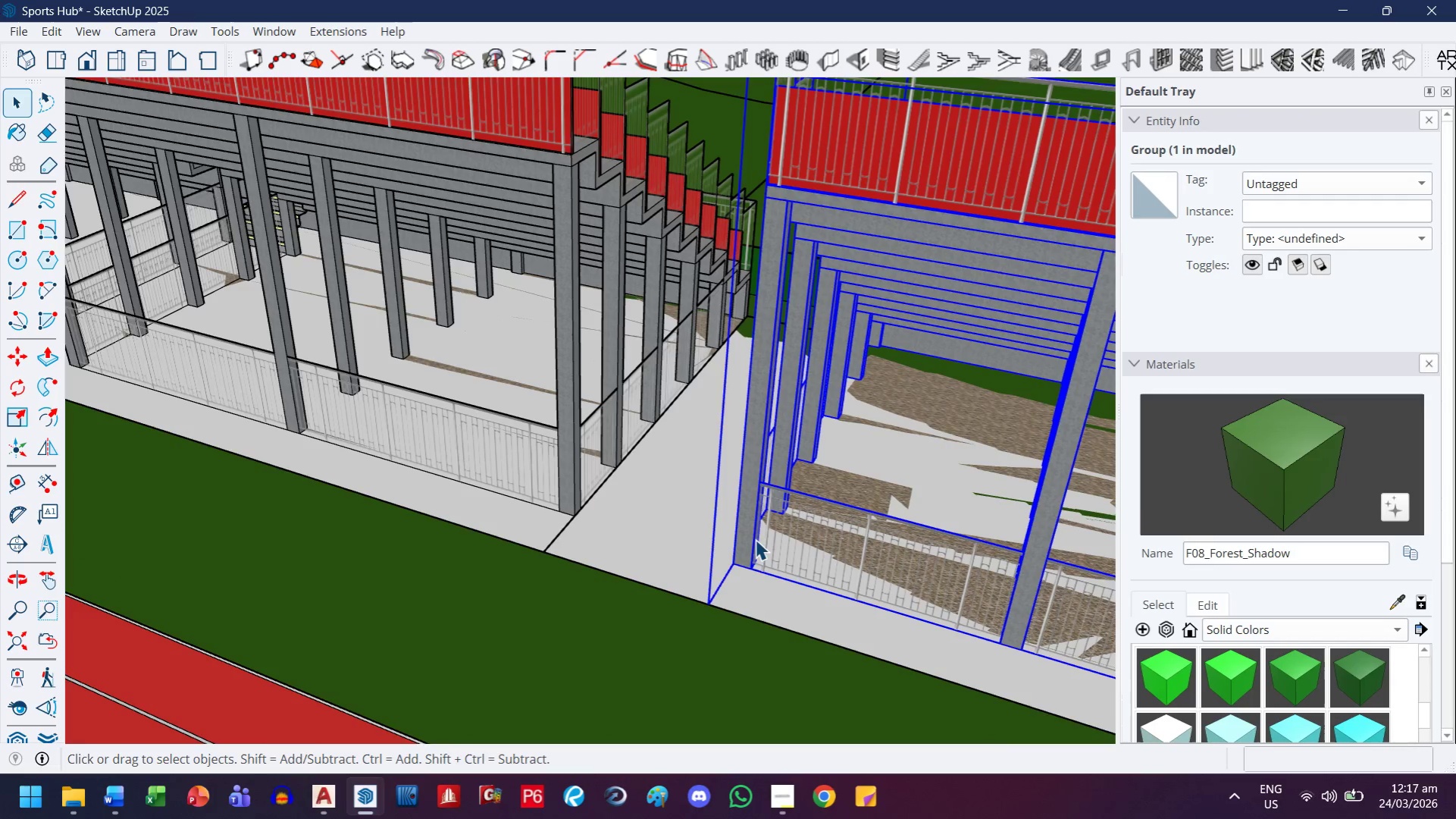 
key(M)
 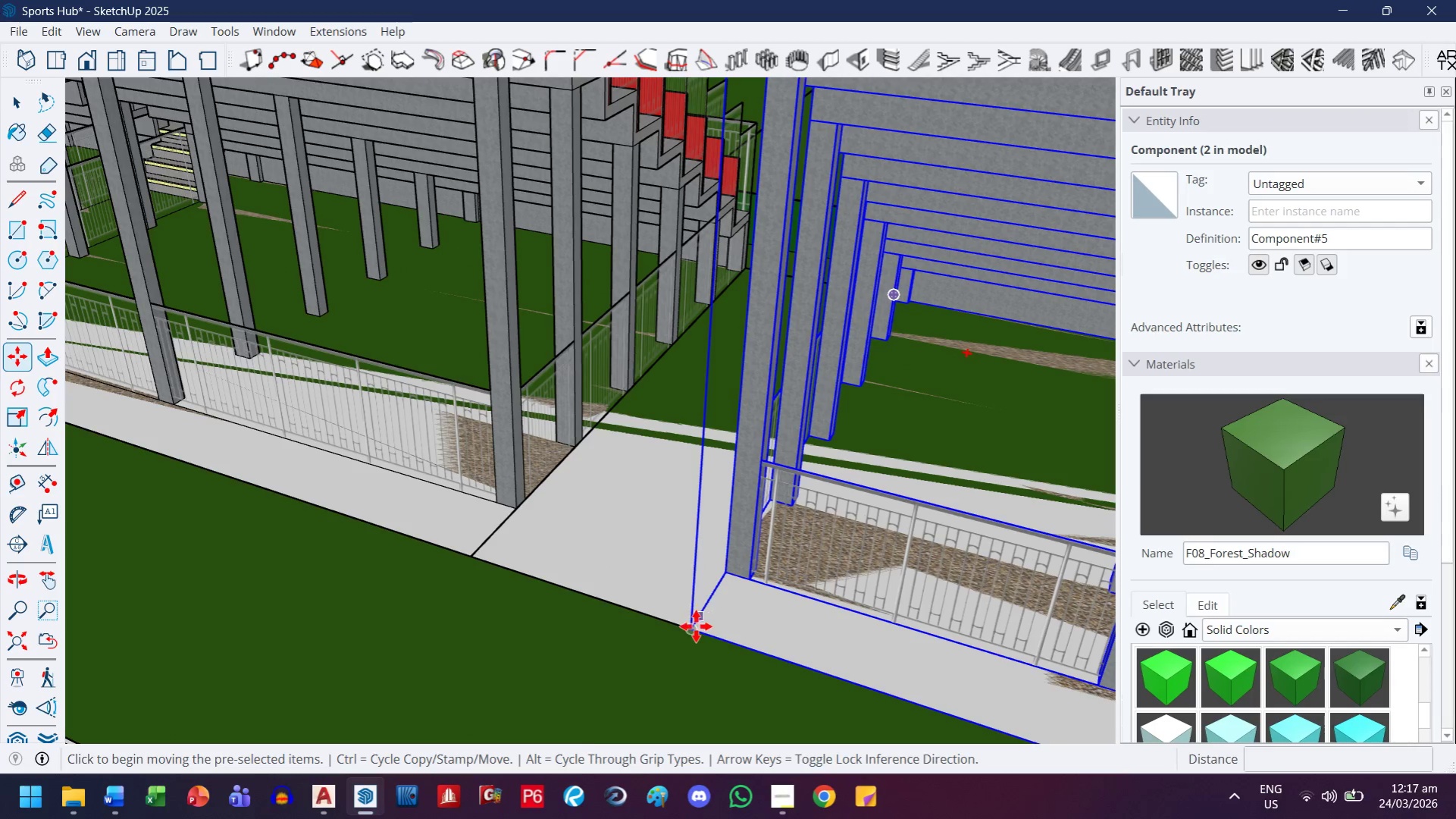 
scroll: coordinate [755, 539], scroll_direction: up, amount: 3.0
 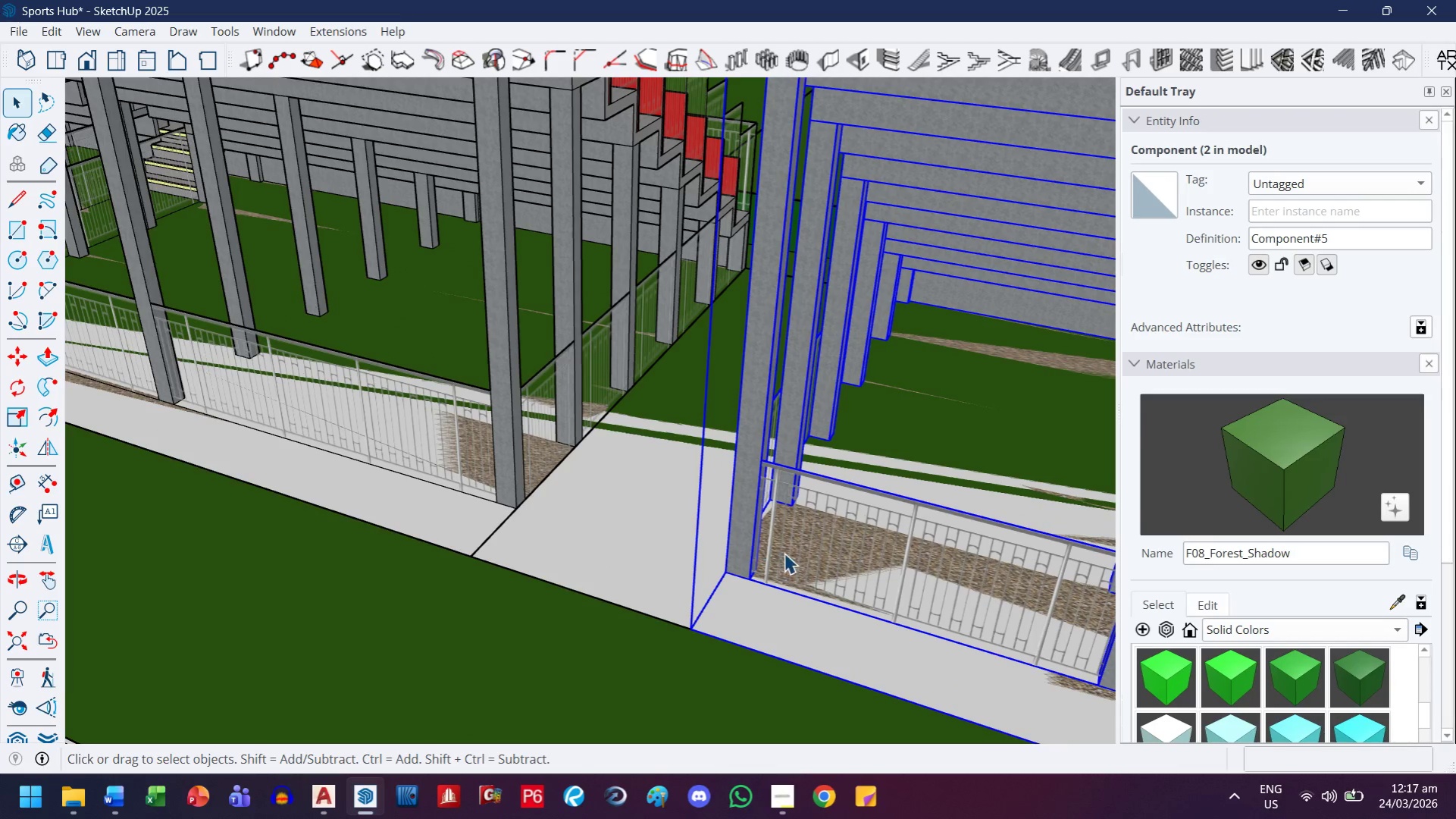 
left_click_drag(start_coordinate=[695, 629], to_coordinate=[680, 623])
 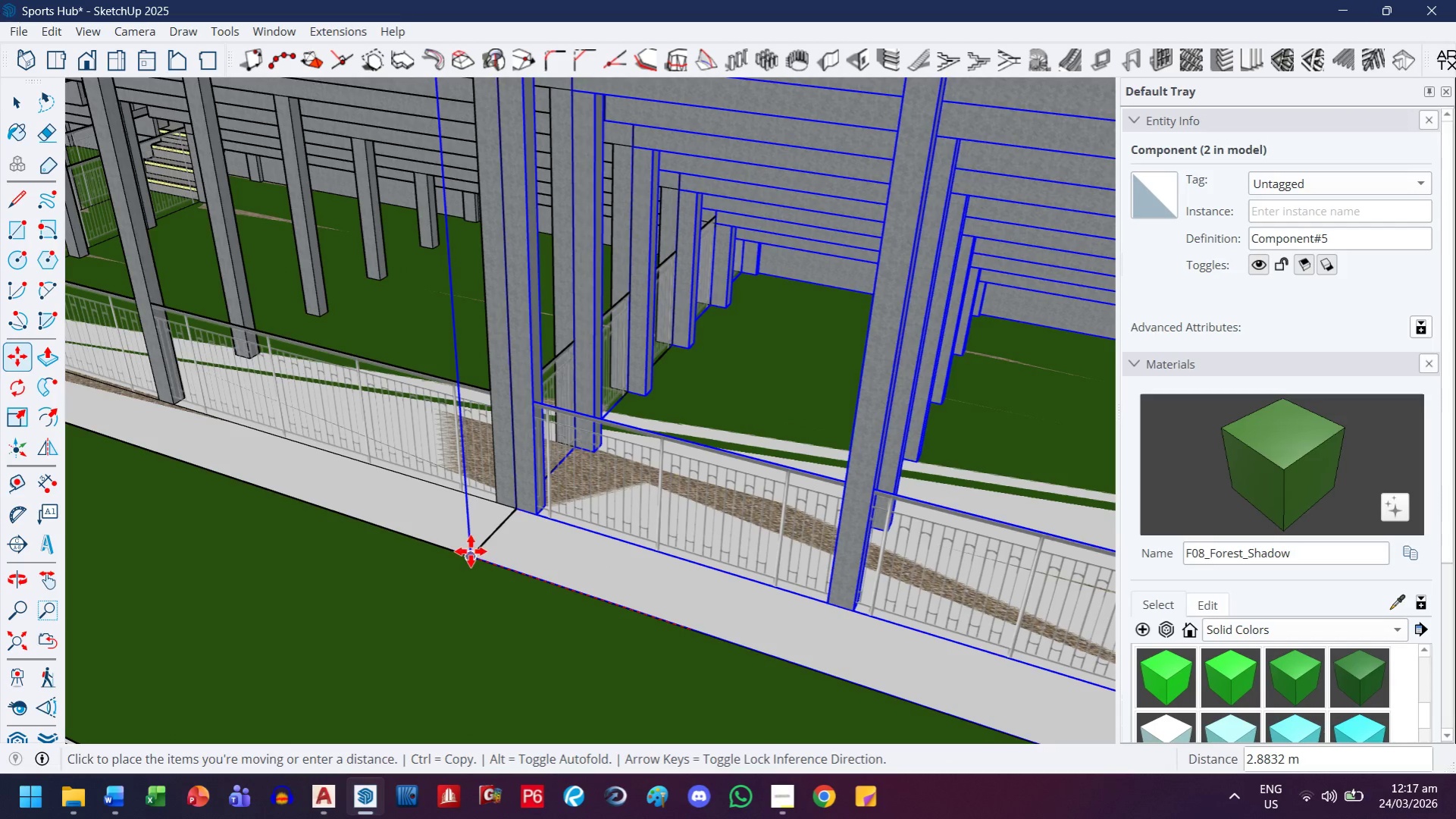 
left_click([471, 551])
 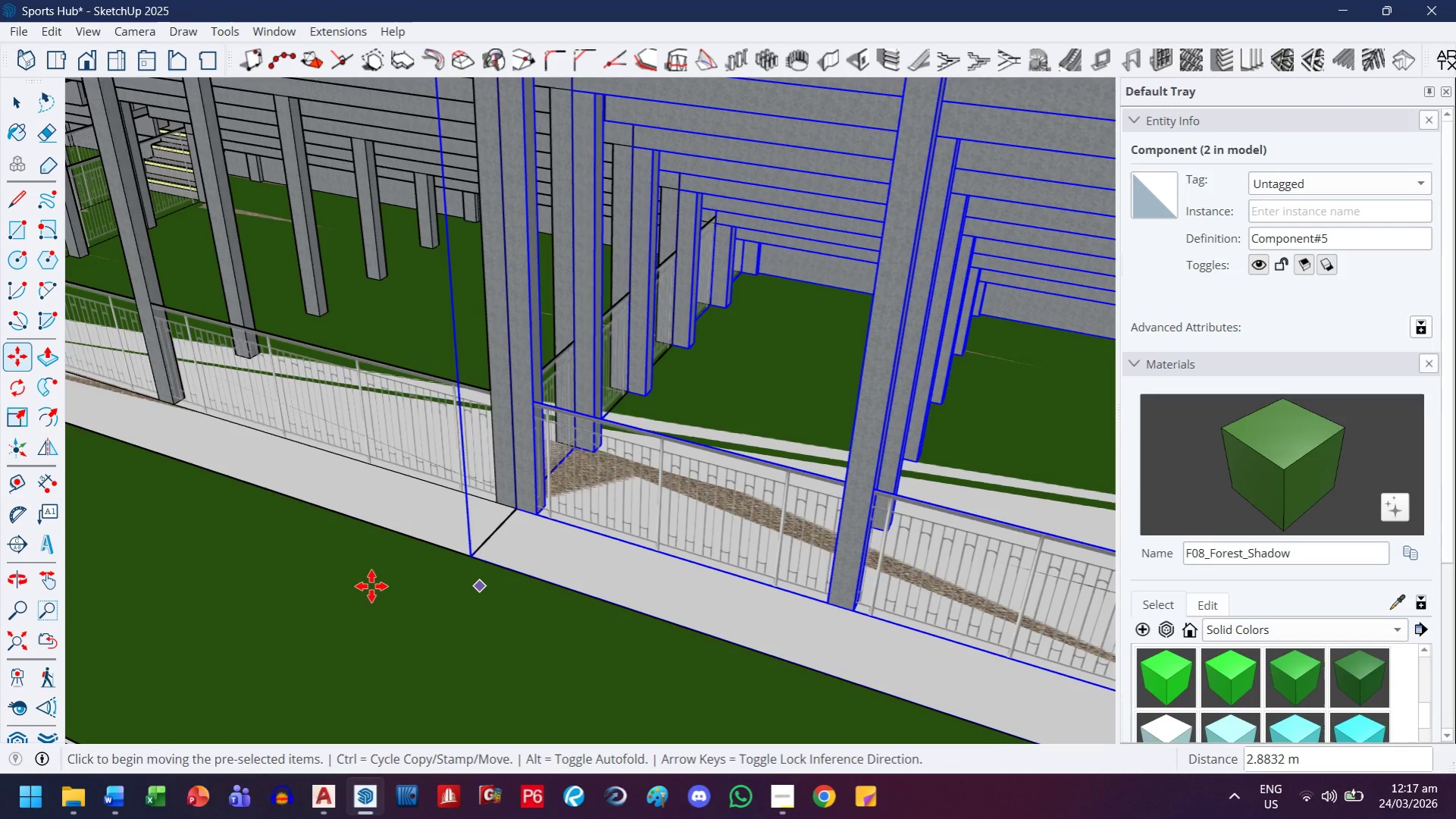 
left_click([362, 586])
 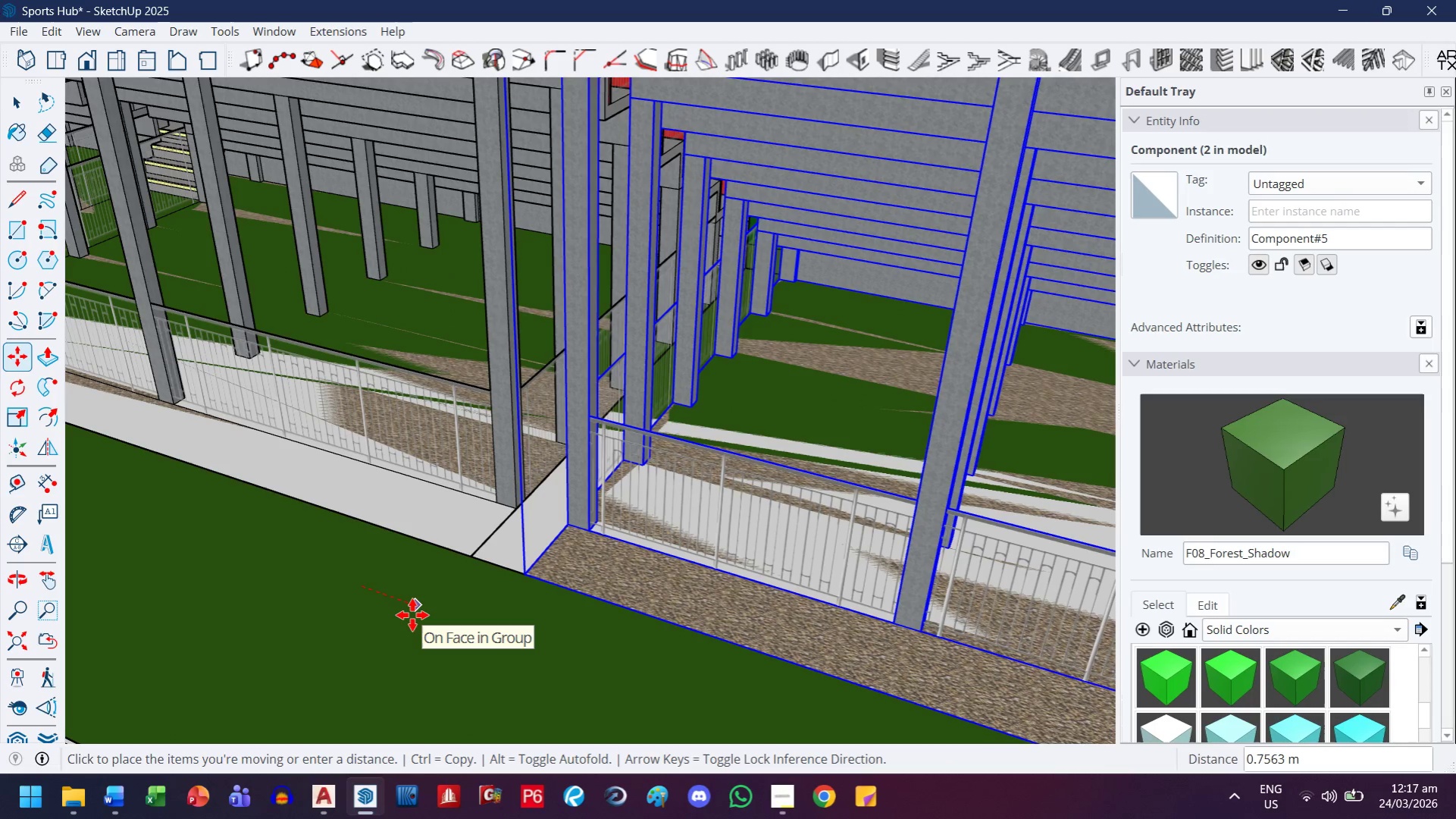 
key(ArrowRight)
 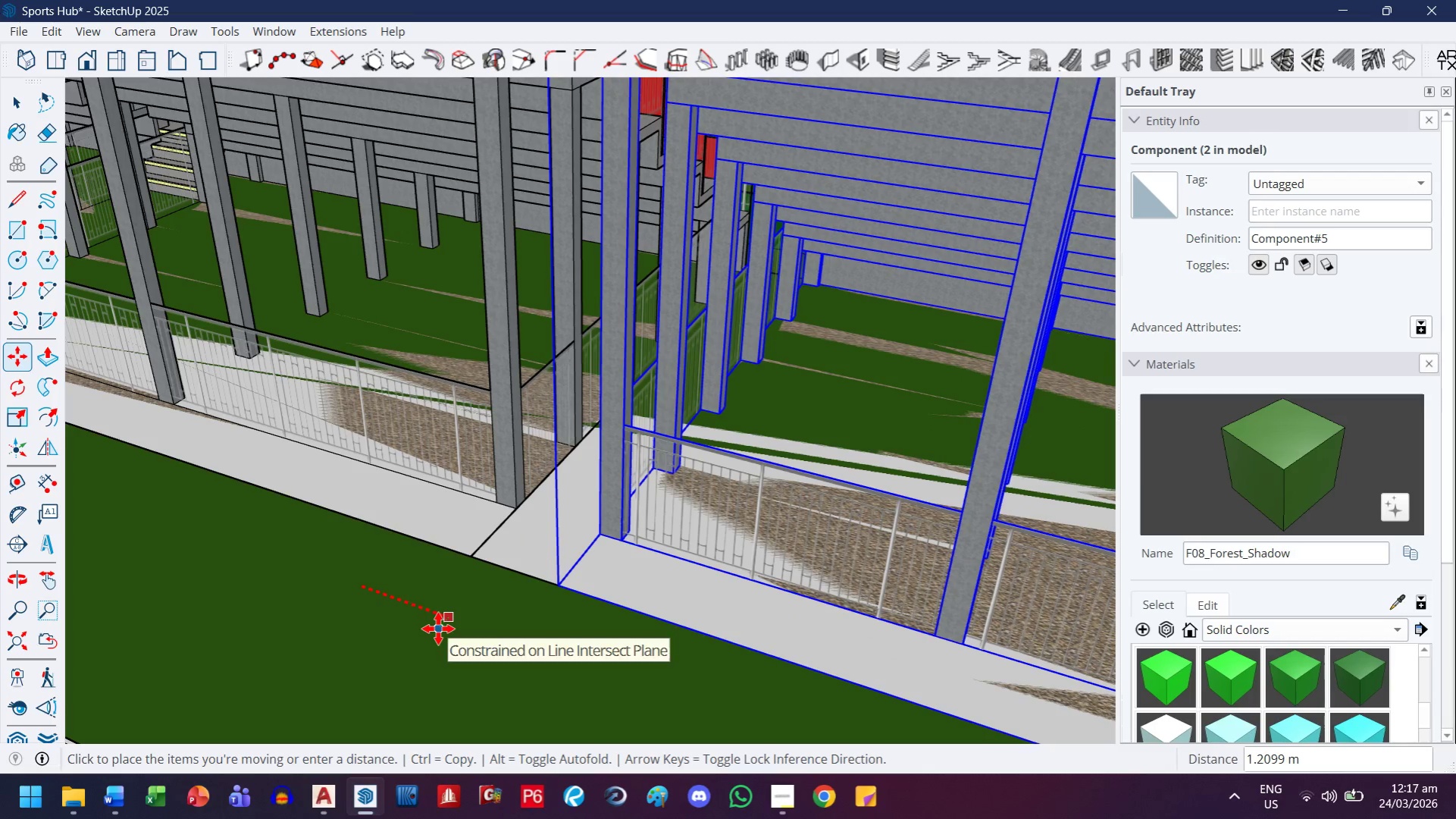 
key(3)
 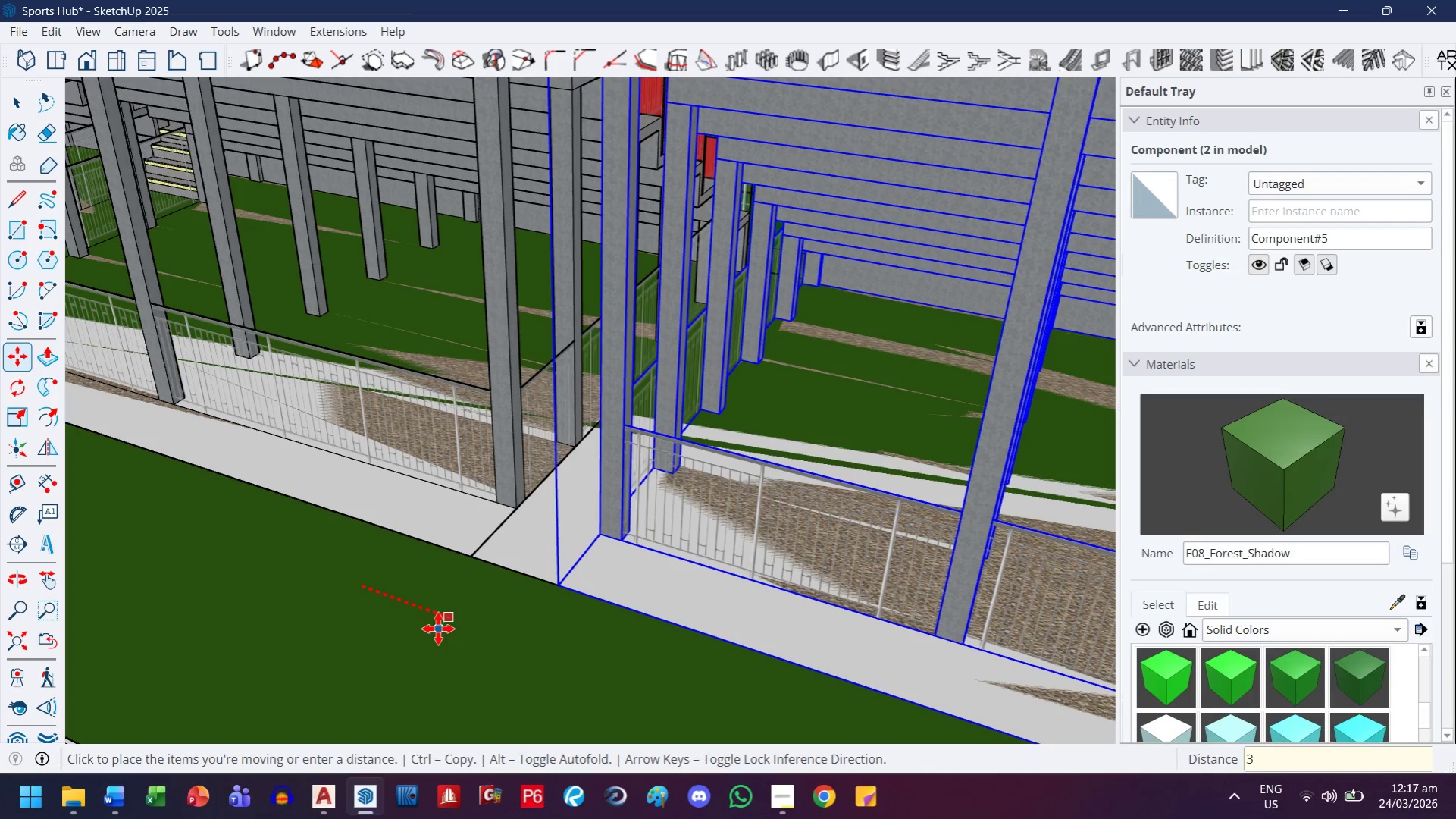 
key(Enter)
 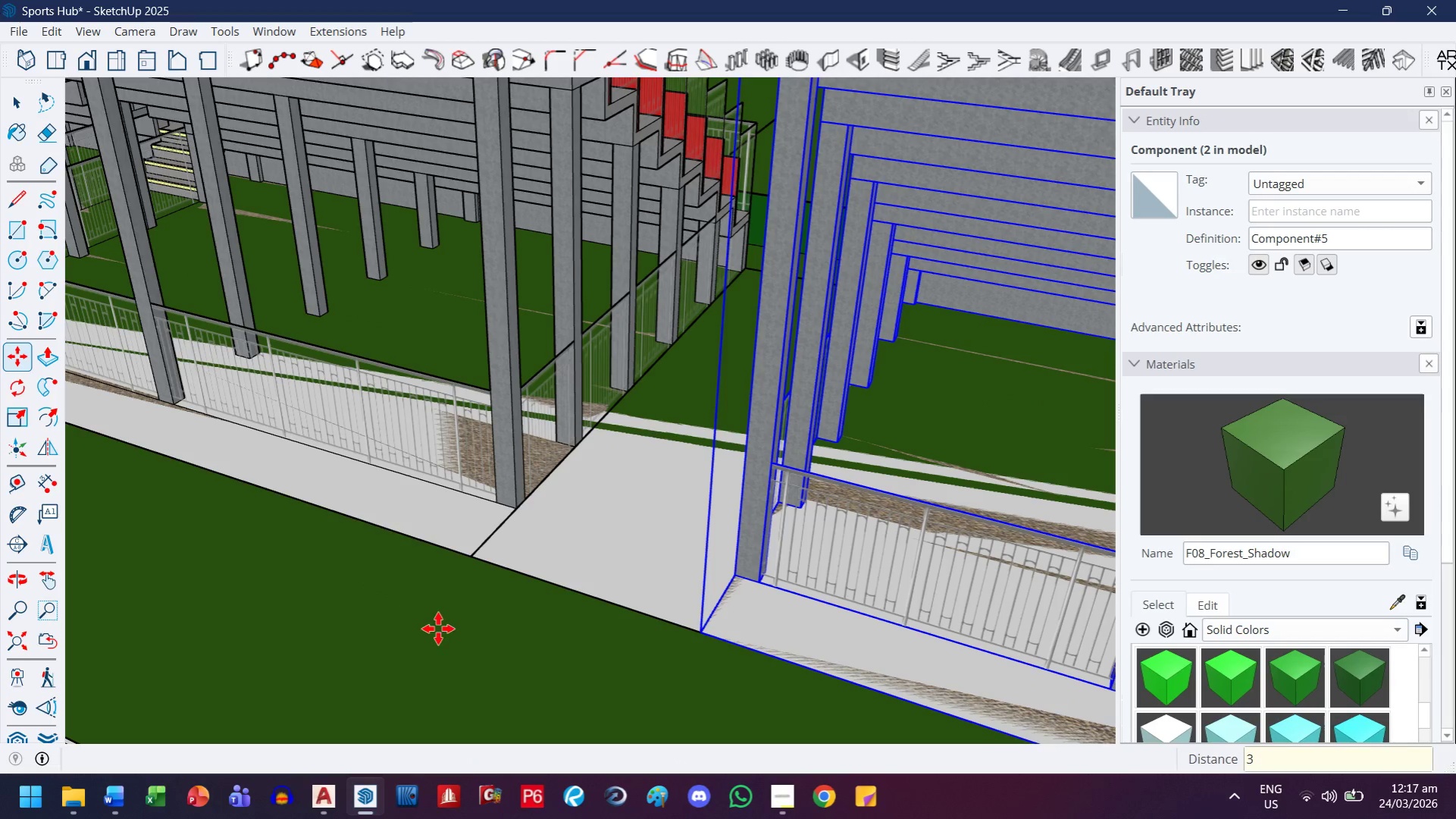 
scroll: coordinate [525, 507], scroll_direction: down, amount: 13.0
 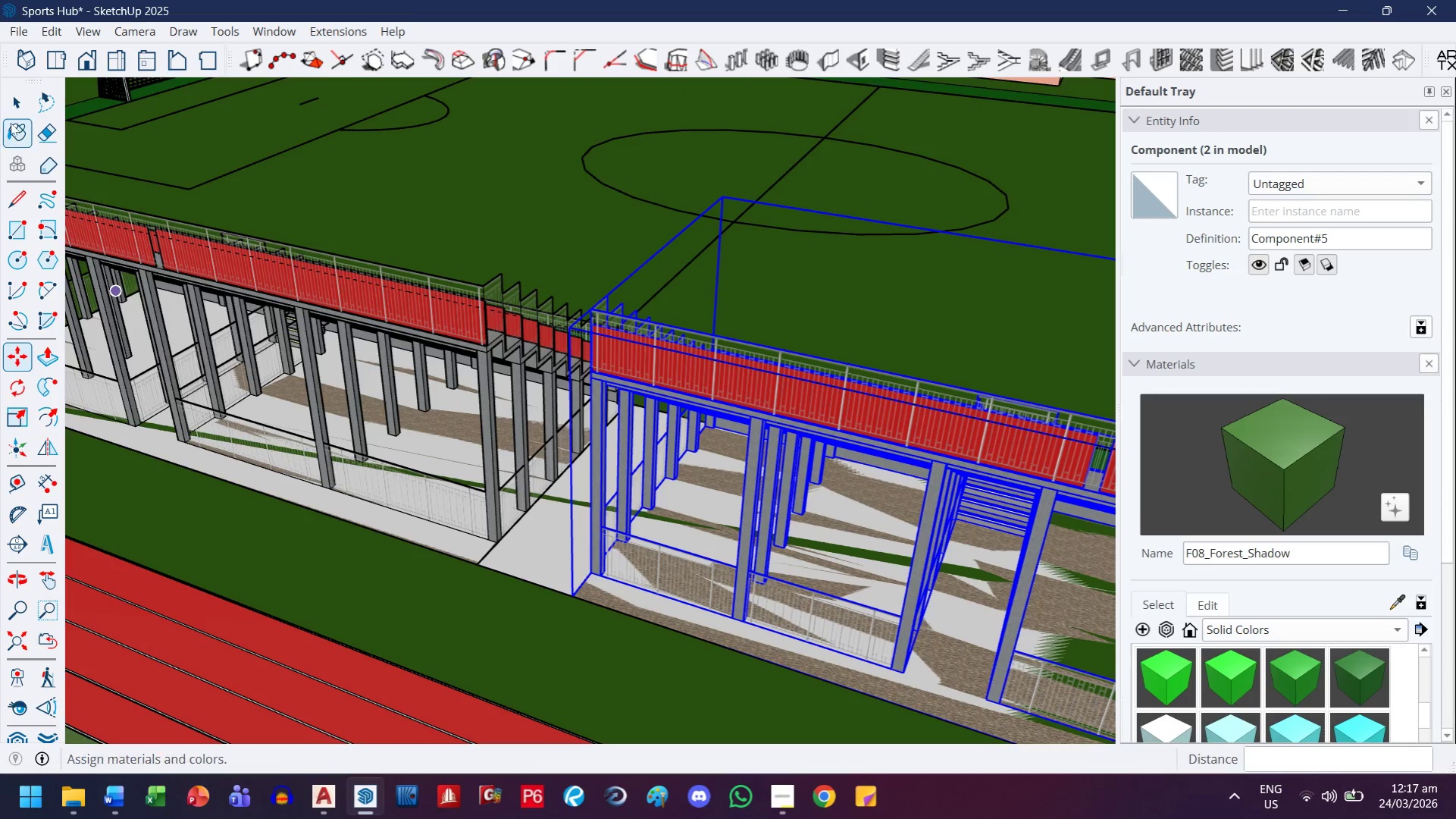 
left_click([20, 107])
 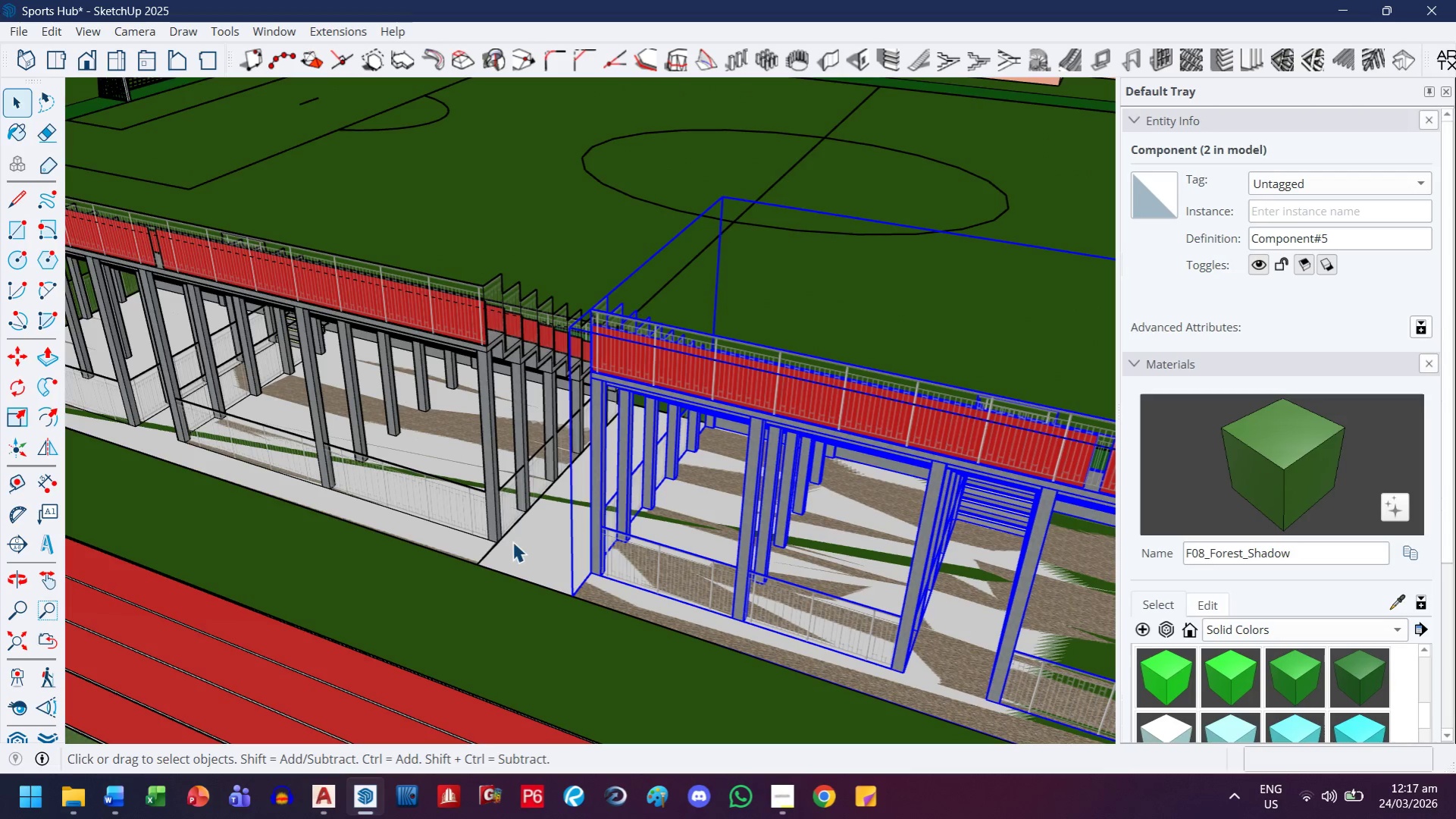 
left_click([524, 544])
 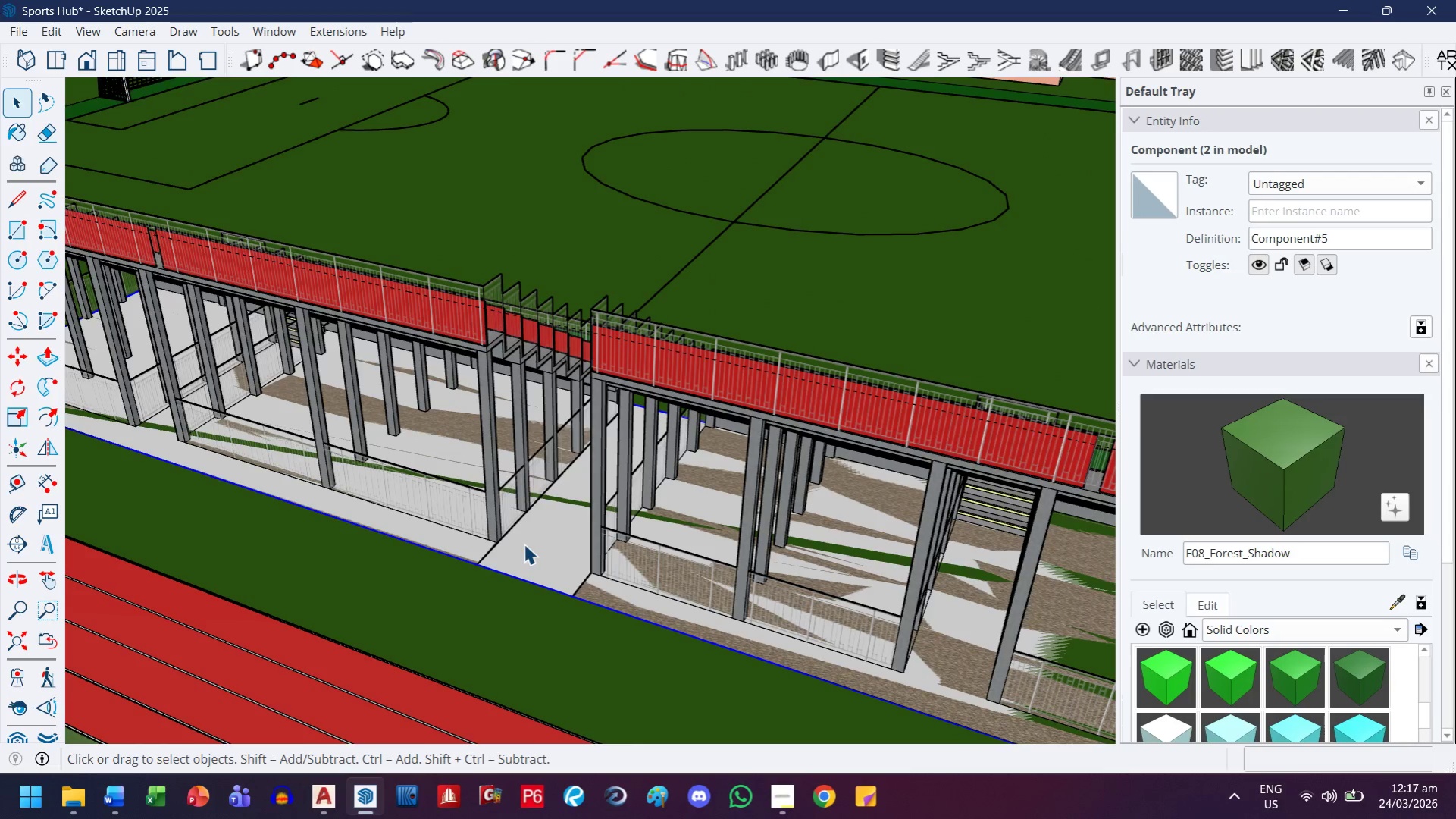 
scroll: coordinate [524, 544], scroll_direction: down, amount: 2.0
 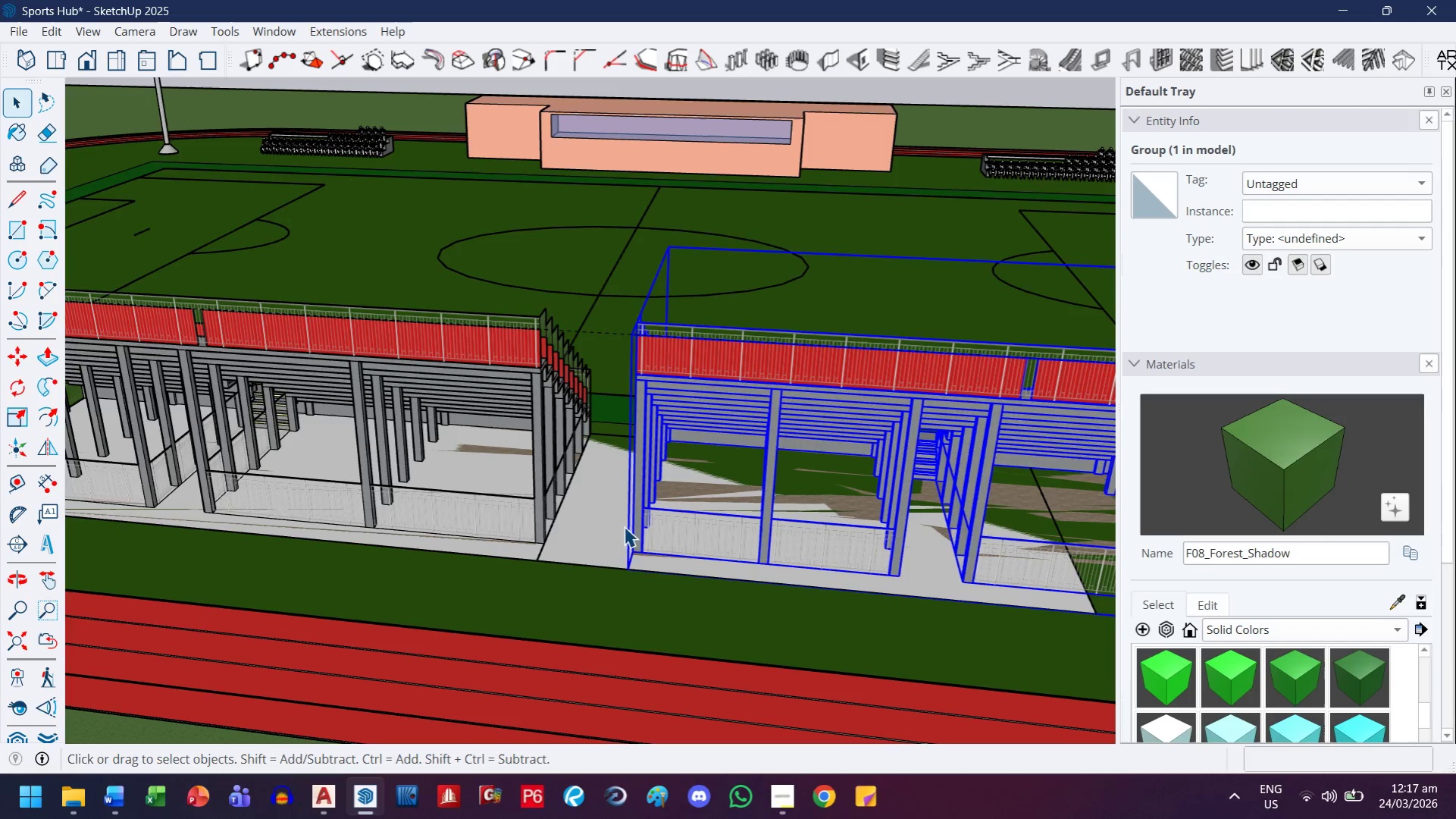 
hold_key(key=ControlLeft, duration=0.33)
left_click([540, 497])
 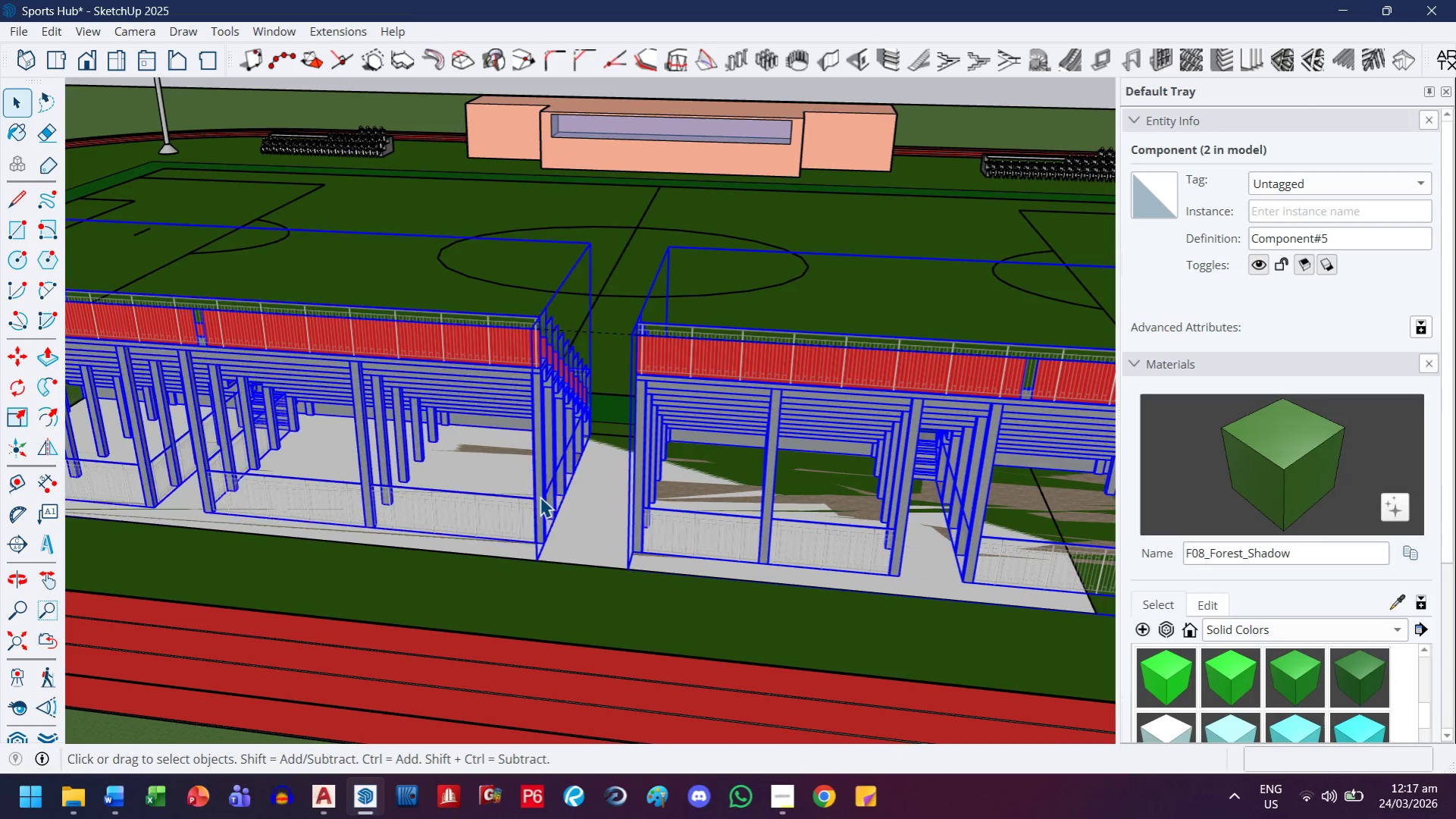 
scroll: coordinate [634, 564], scroll_direction: down, amount: 7.0
 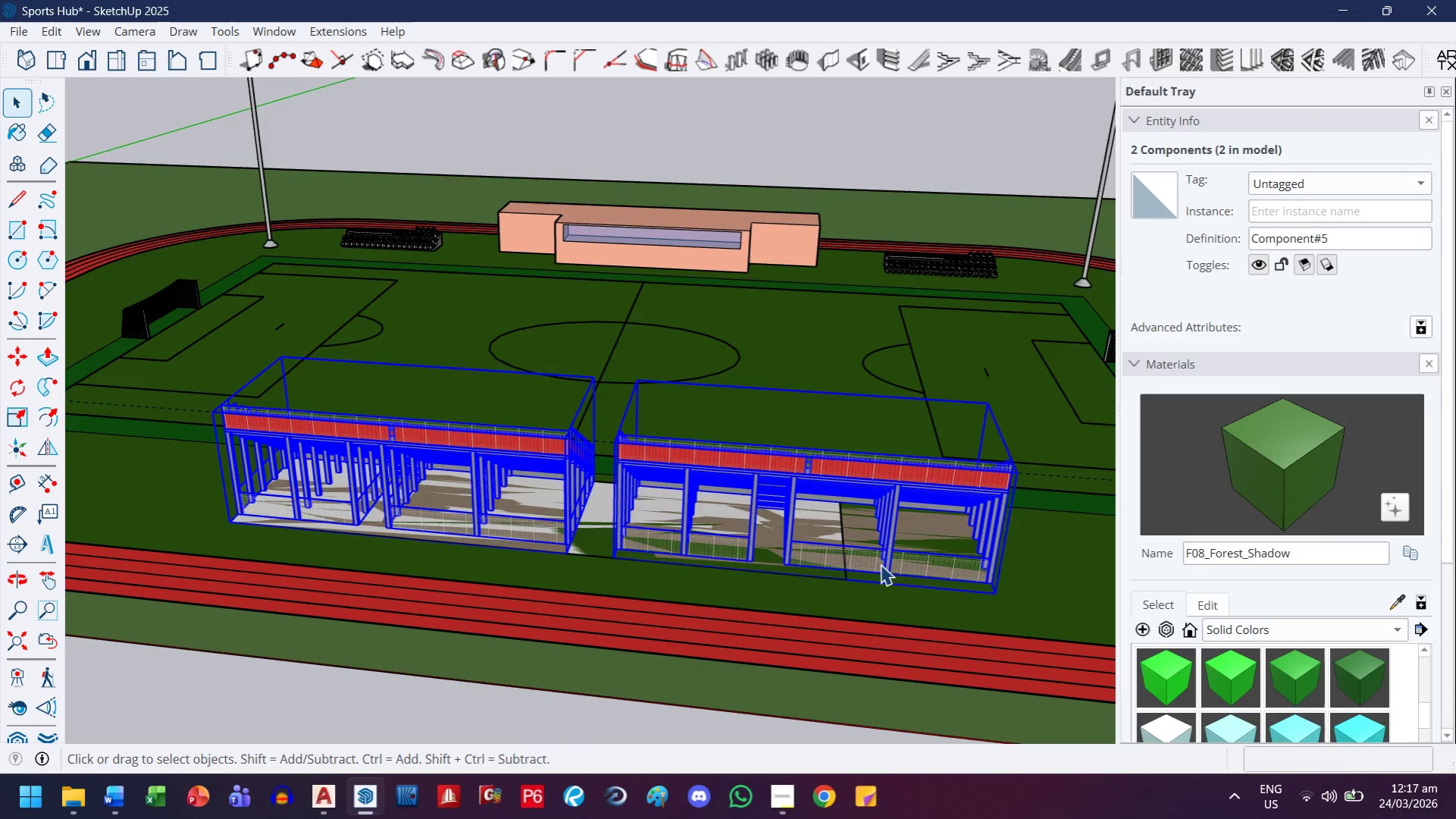 
scroll: coordinate [908, 564], scroll_direction: up, amount: 2.0
 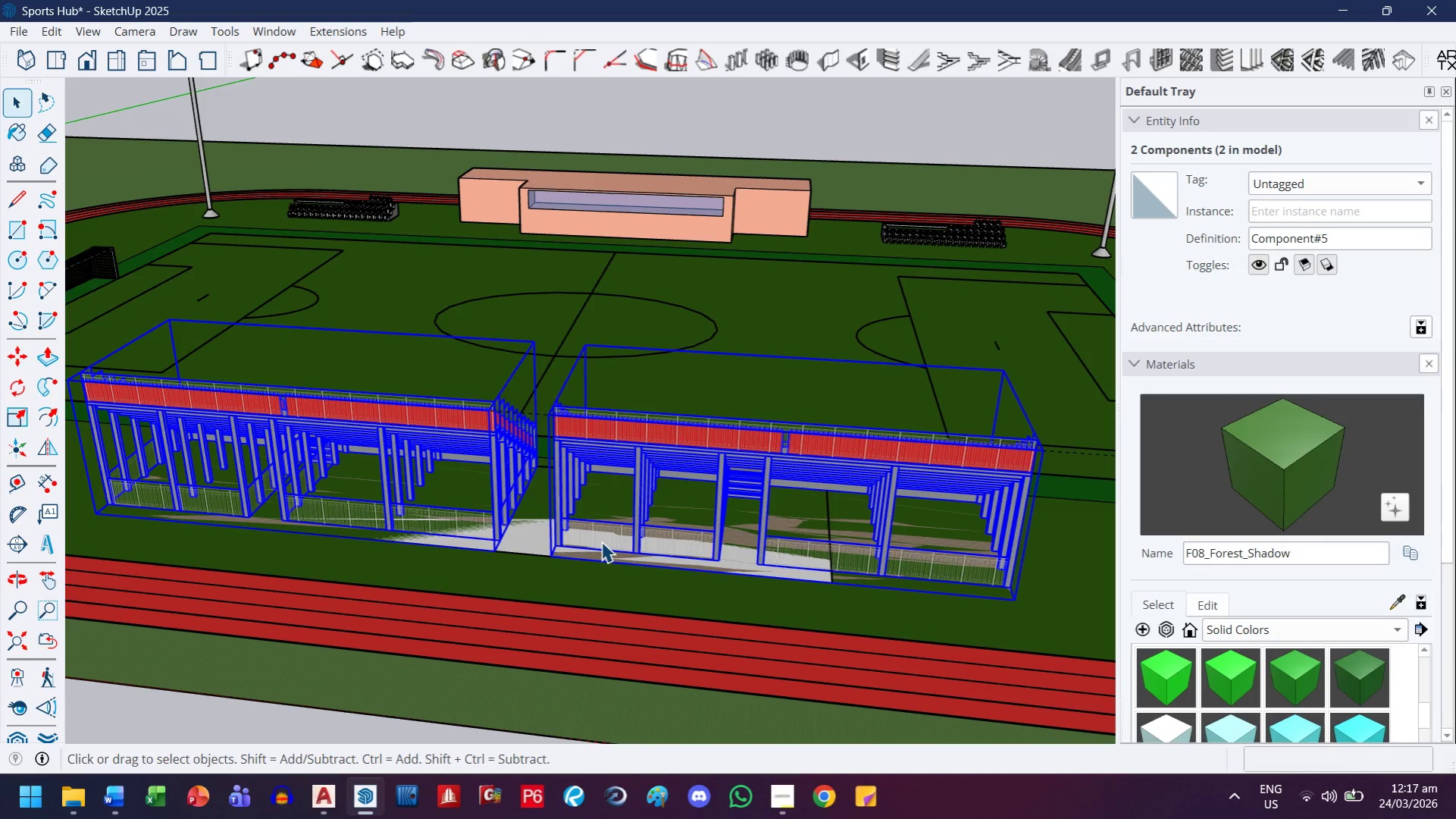 
key(M)
 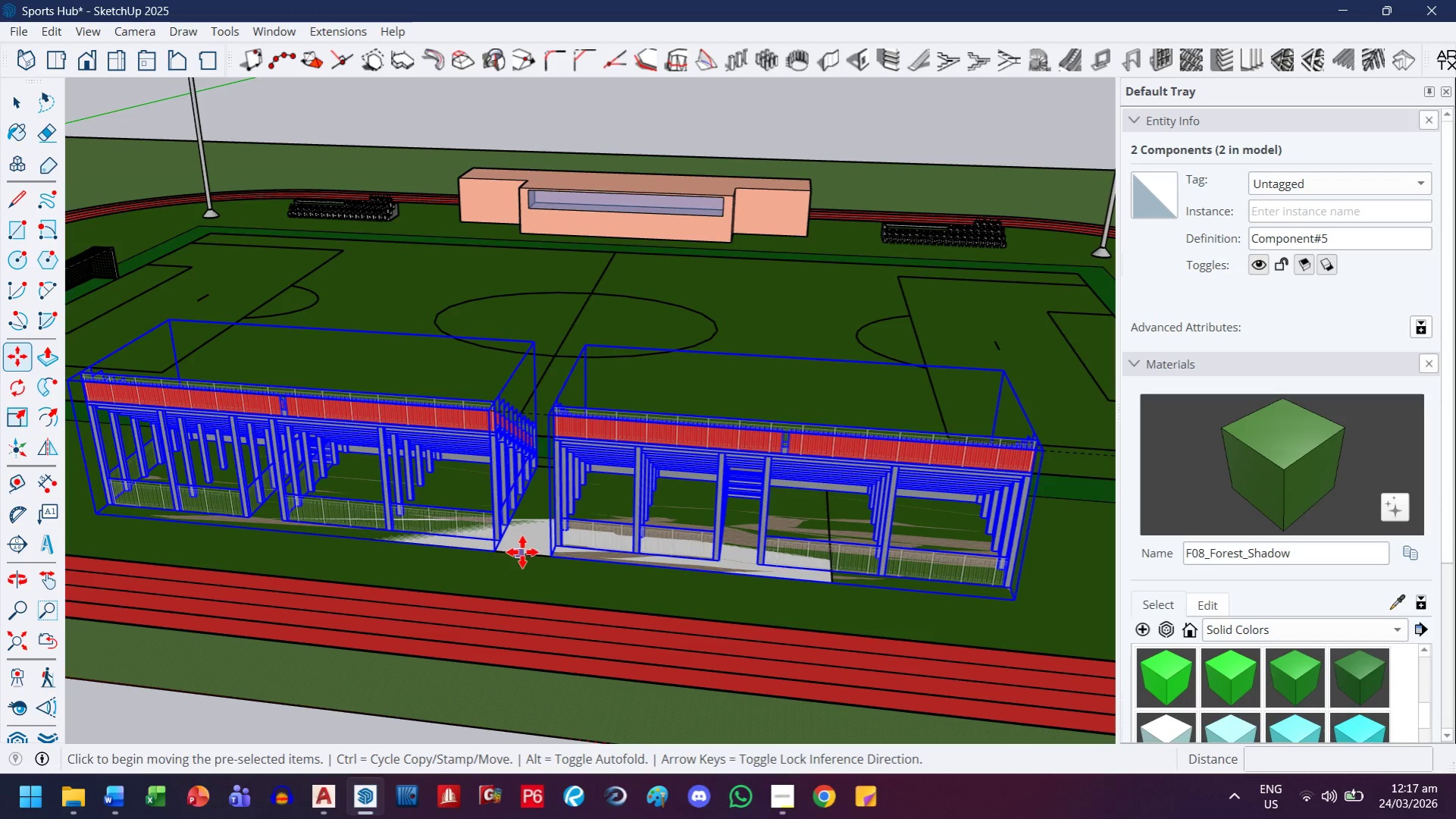 
scroll: coordinate [520, 552], scroll_direction: up, amount: 3.0
 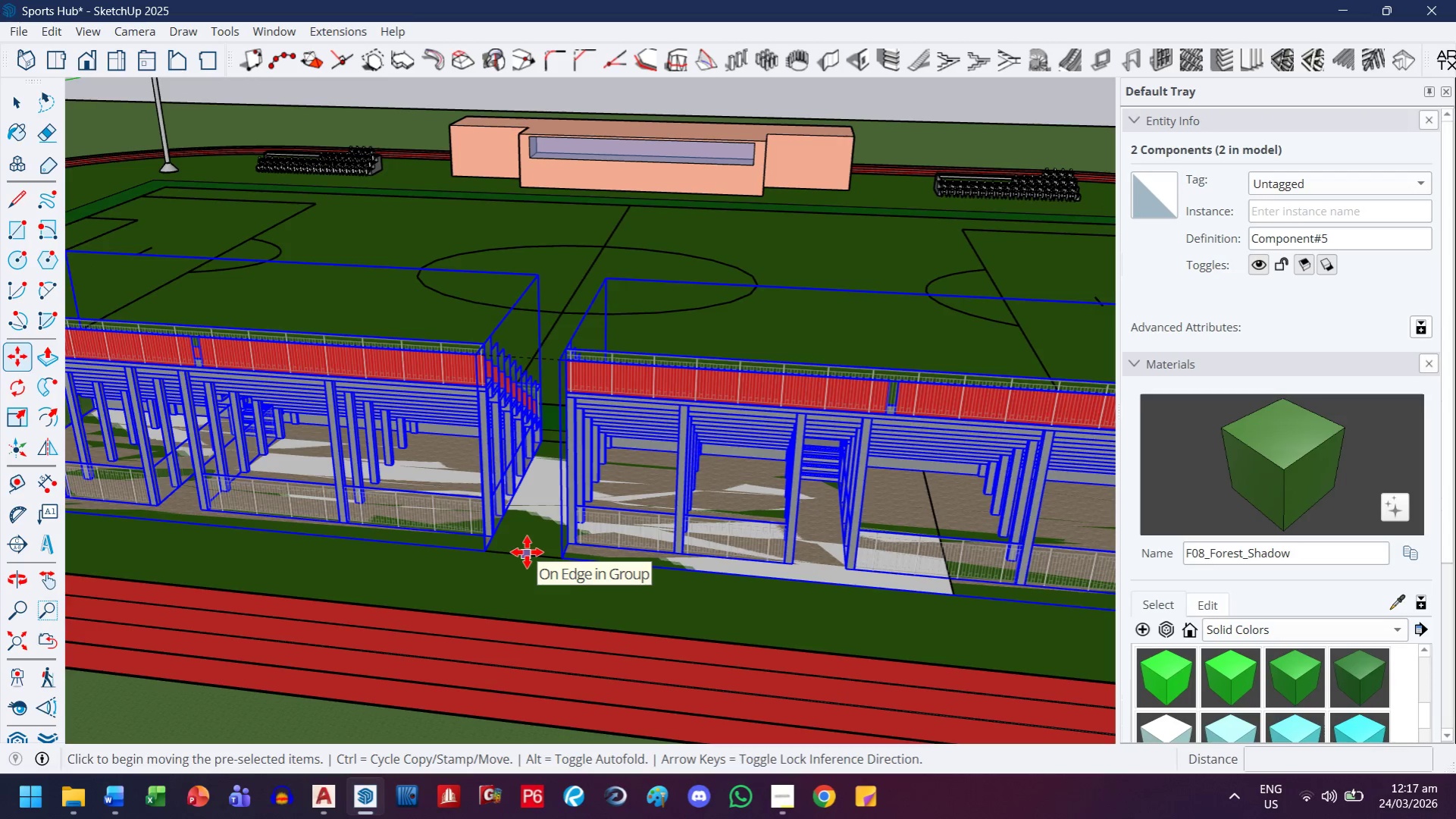 
key(Escape)
 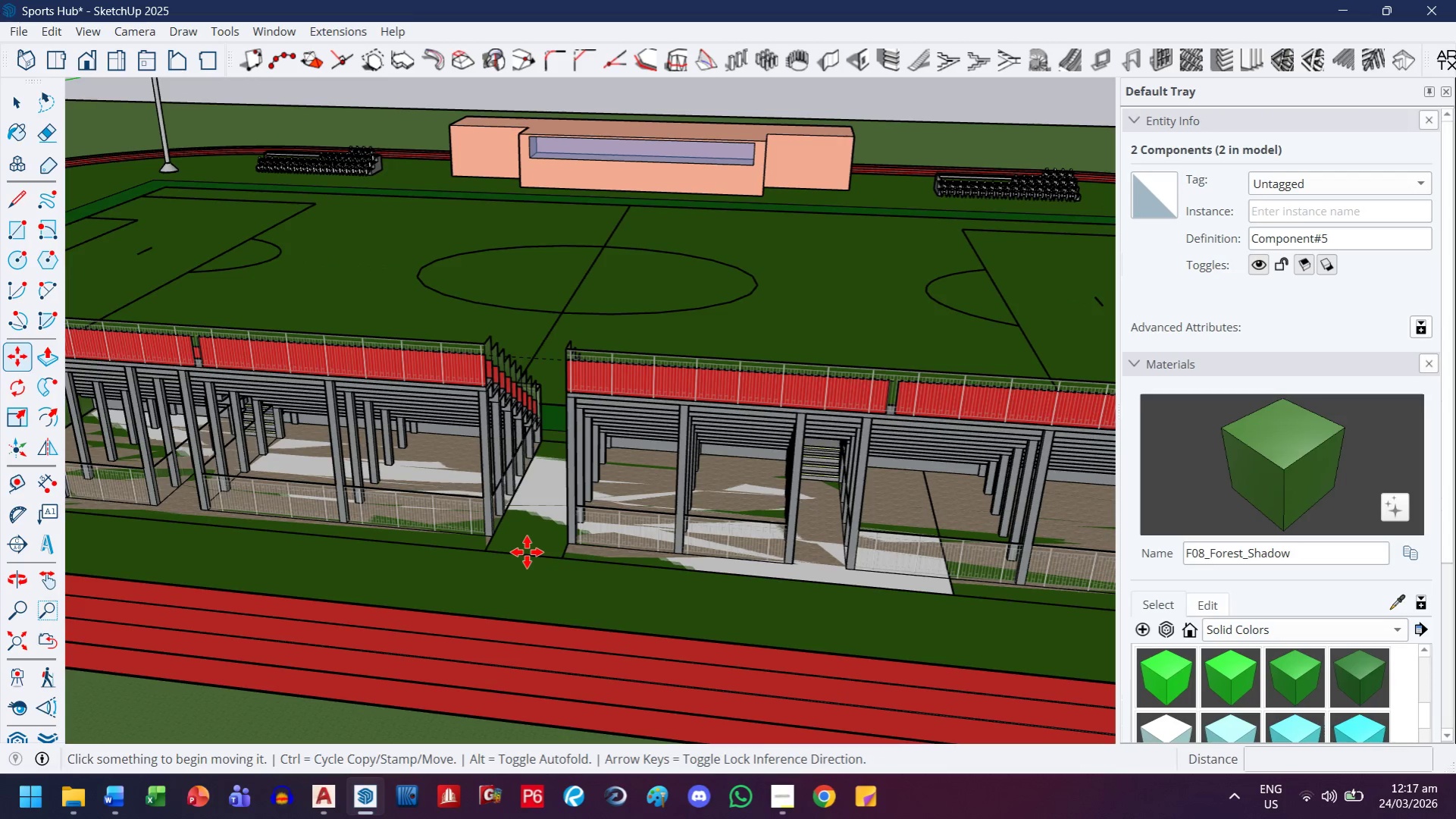 
key(Escape)
 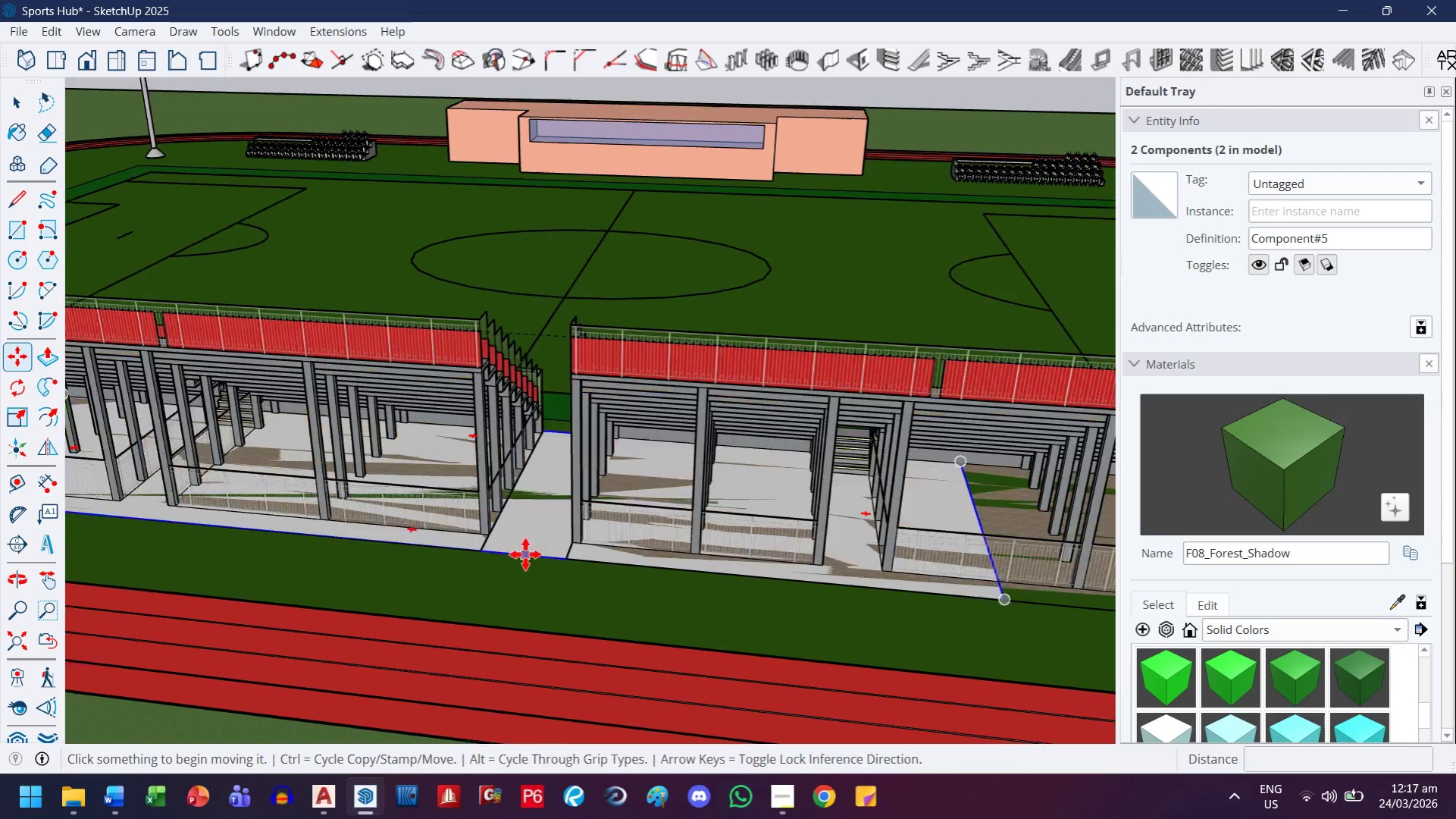 
scroll: coordinate [523, 554], scroll_direction: up, amount: 1.0
 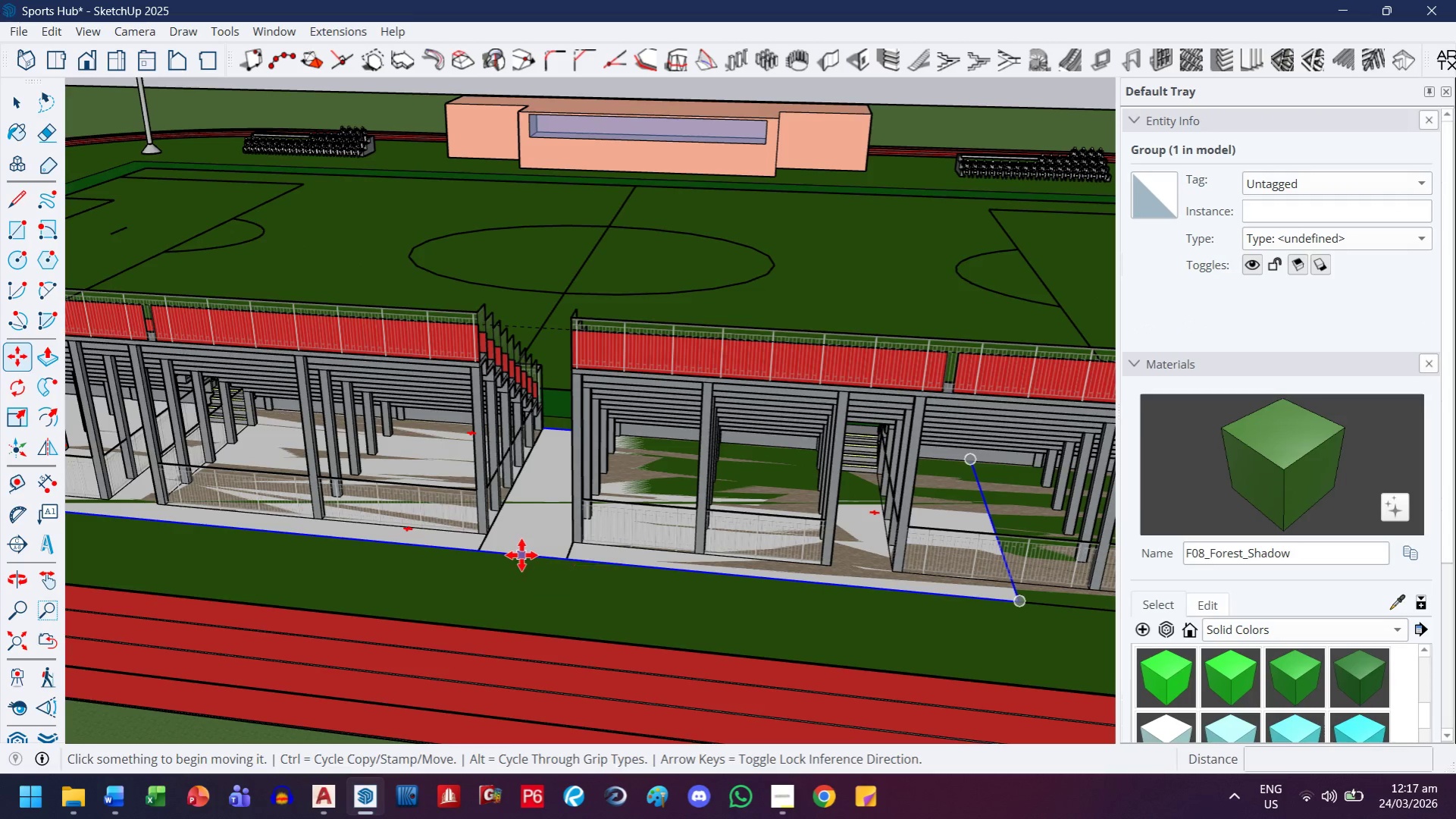 
key(T)
 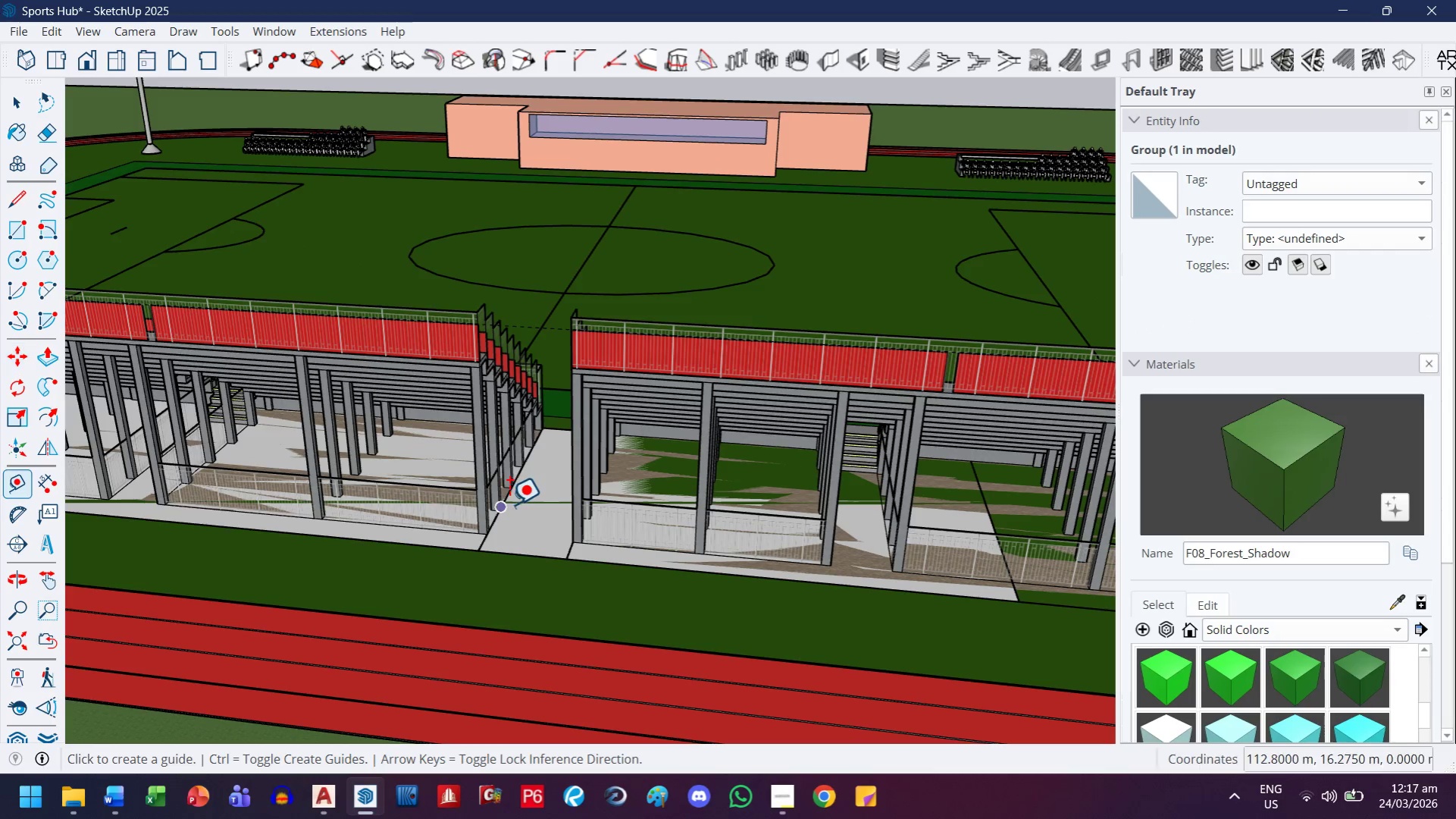 
scroll: coordinate [507, 516], scroll_direction: up, amount: 2.0
 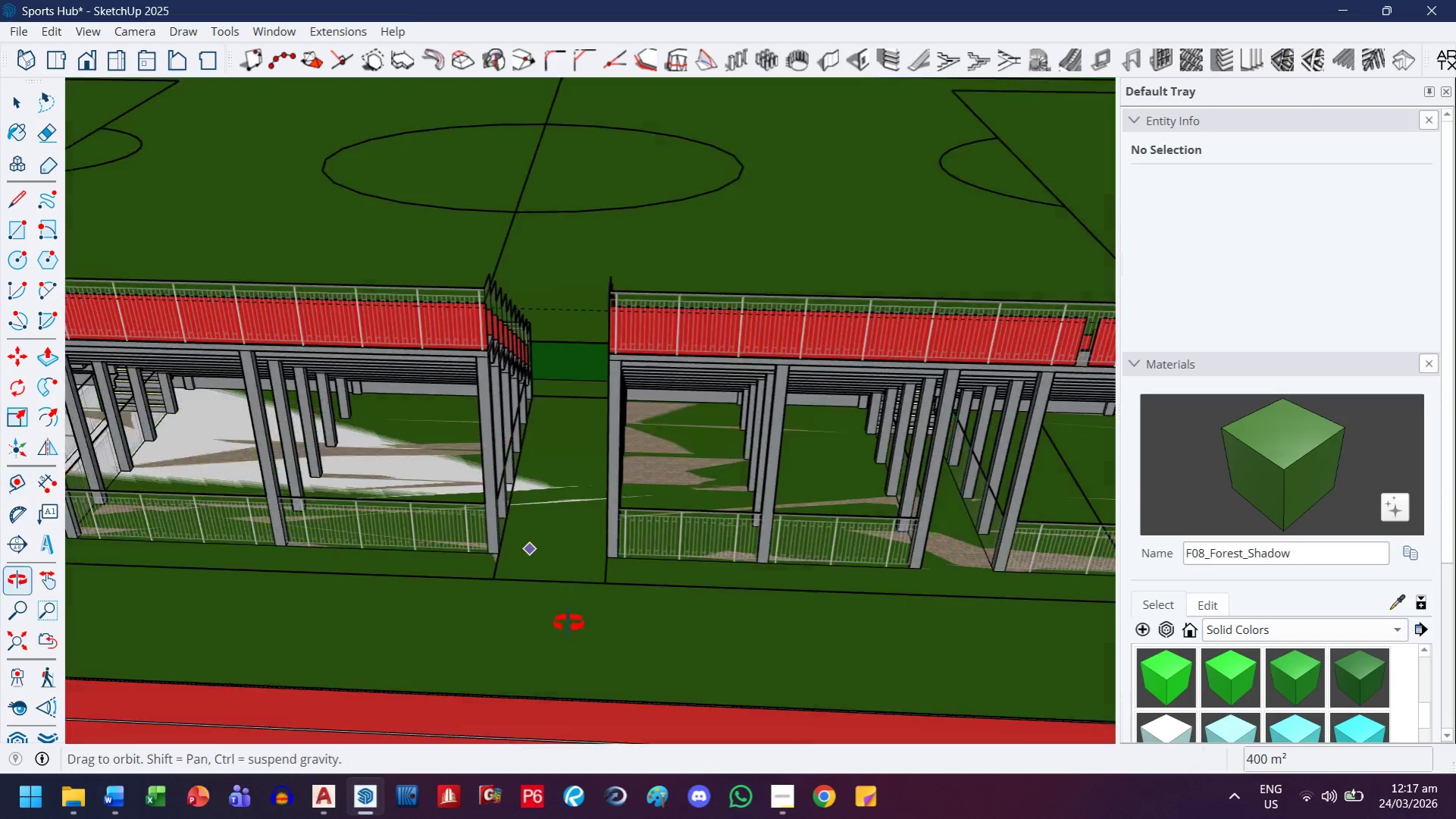 
key(H)
 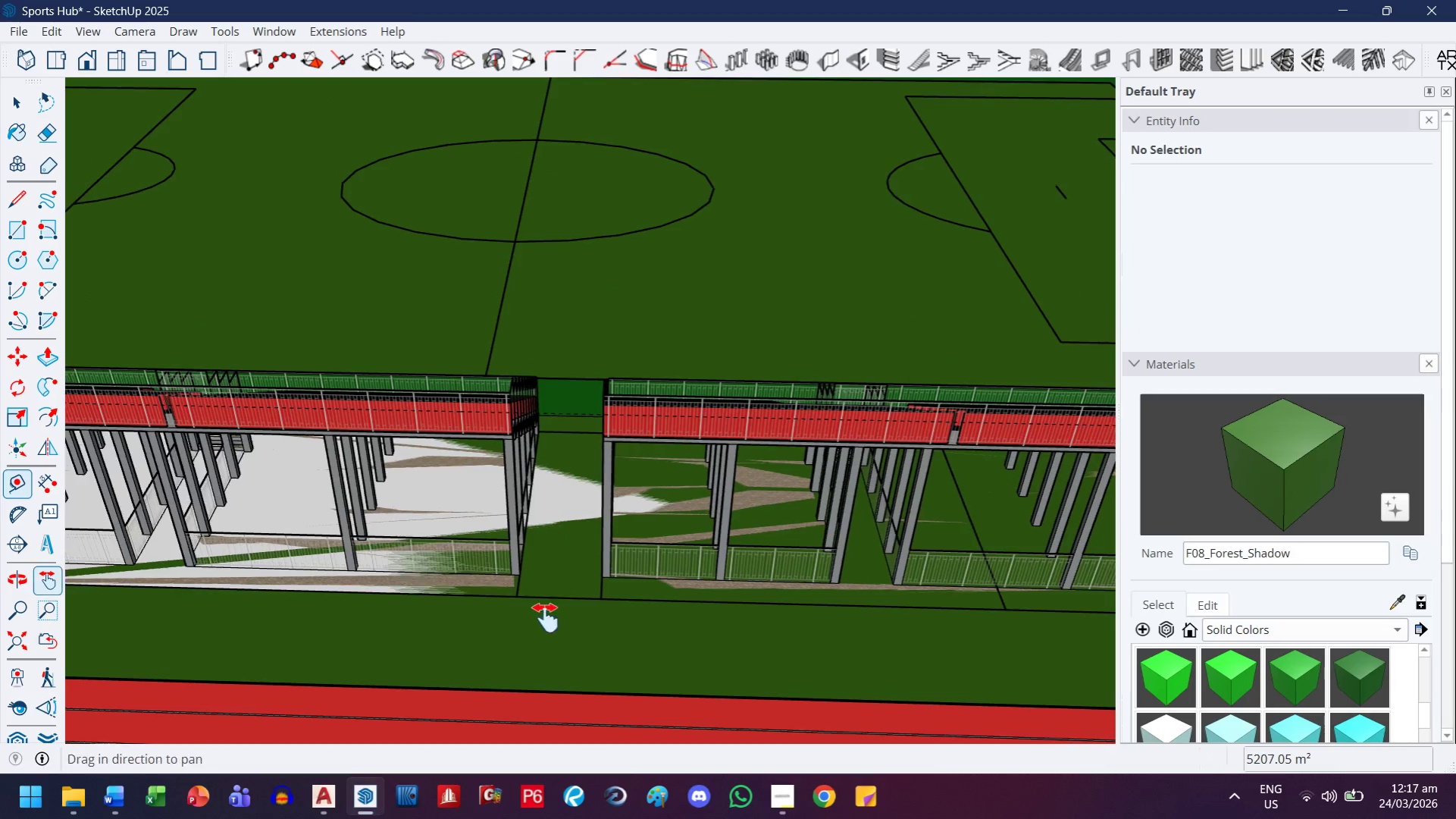 
left_click_drag(start_coordinate=[512, 607], to_coordinate=[771, 693])
 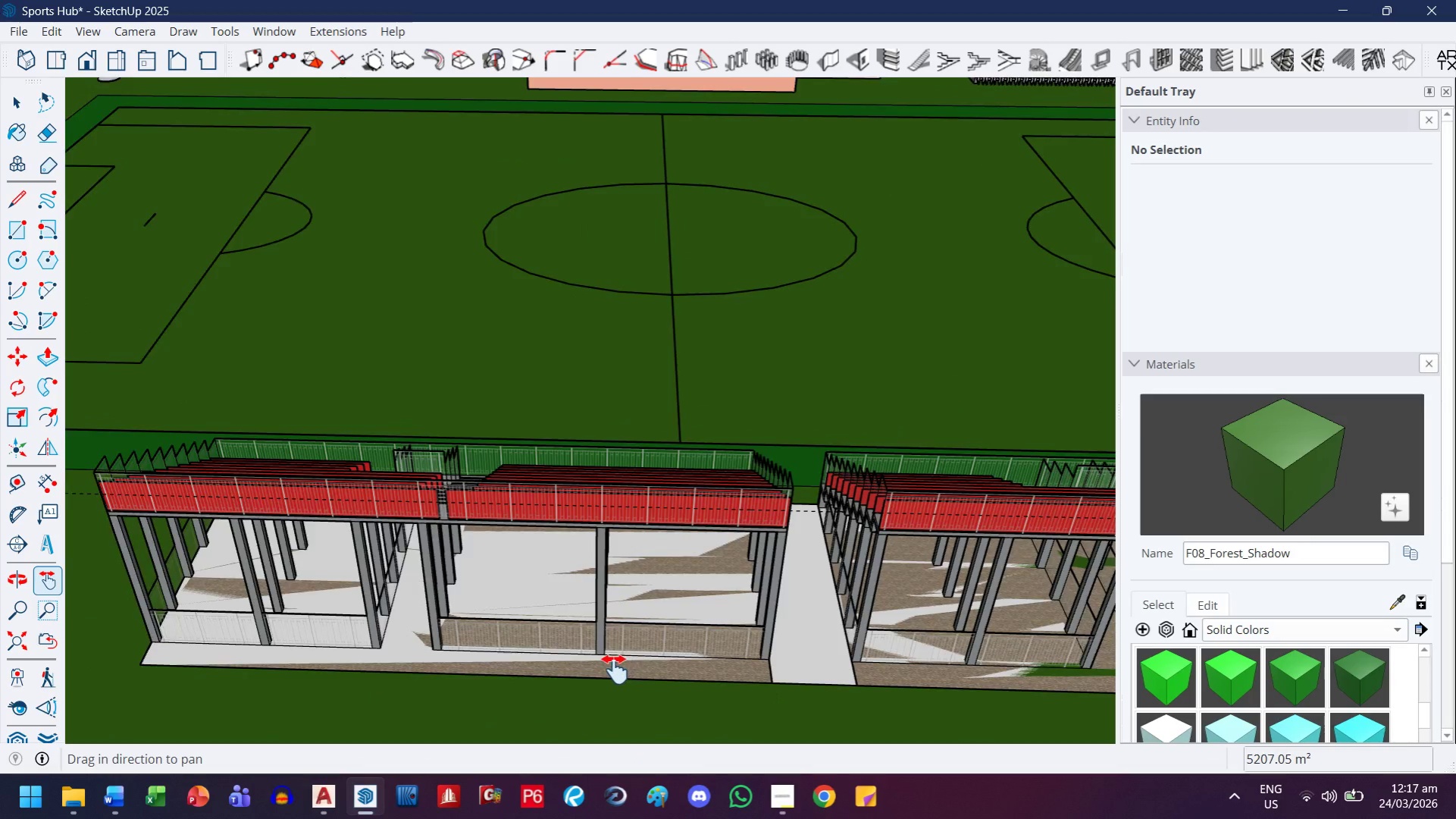 
scroll: coordinate [566, 629], scroll_direction: down, amount: 3.0
 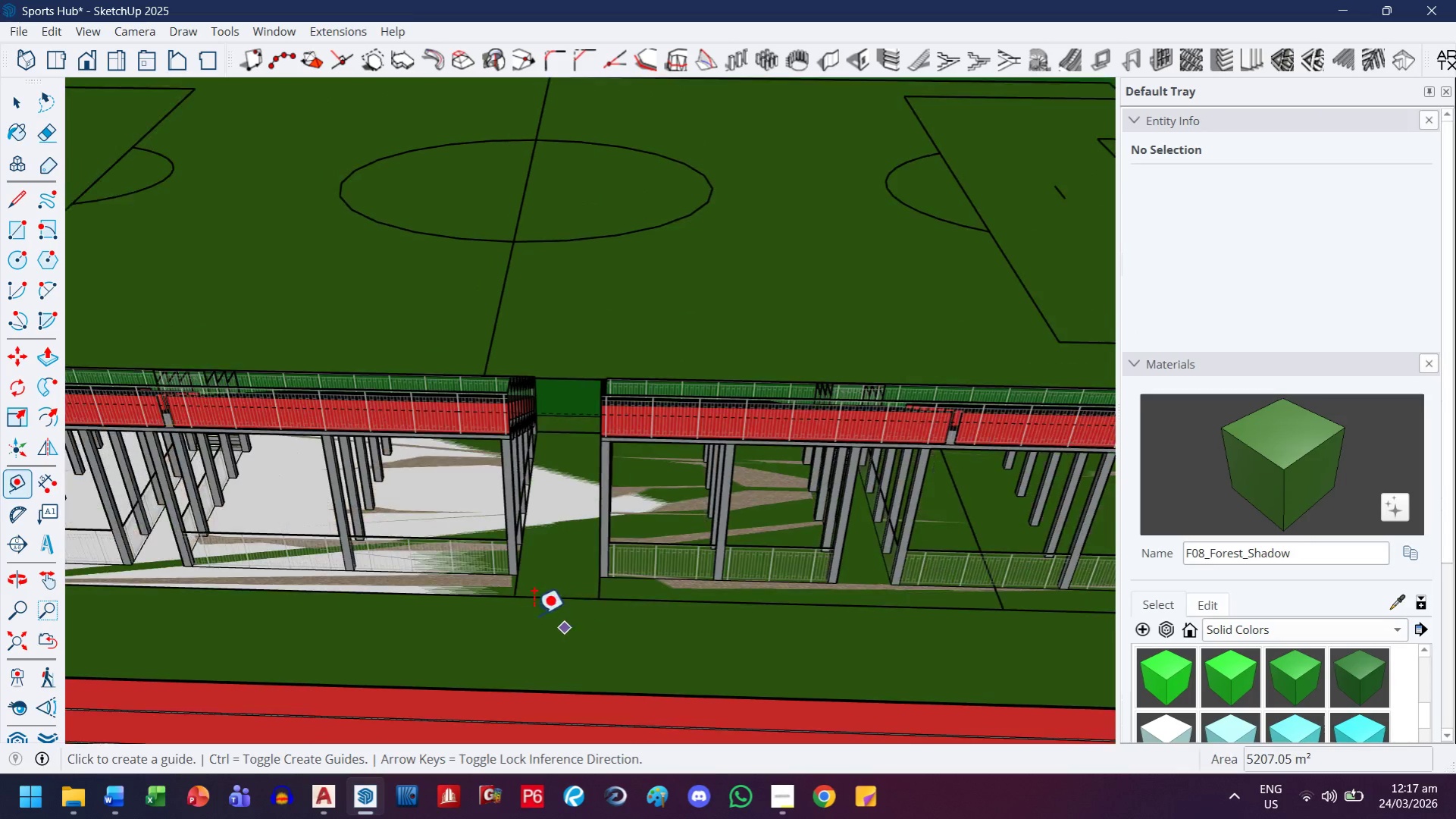 
left_click_drag(start_coordinate=[615, 648], to_coordinate=[532, 580])
 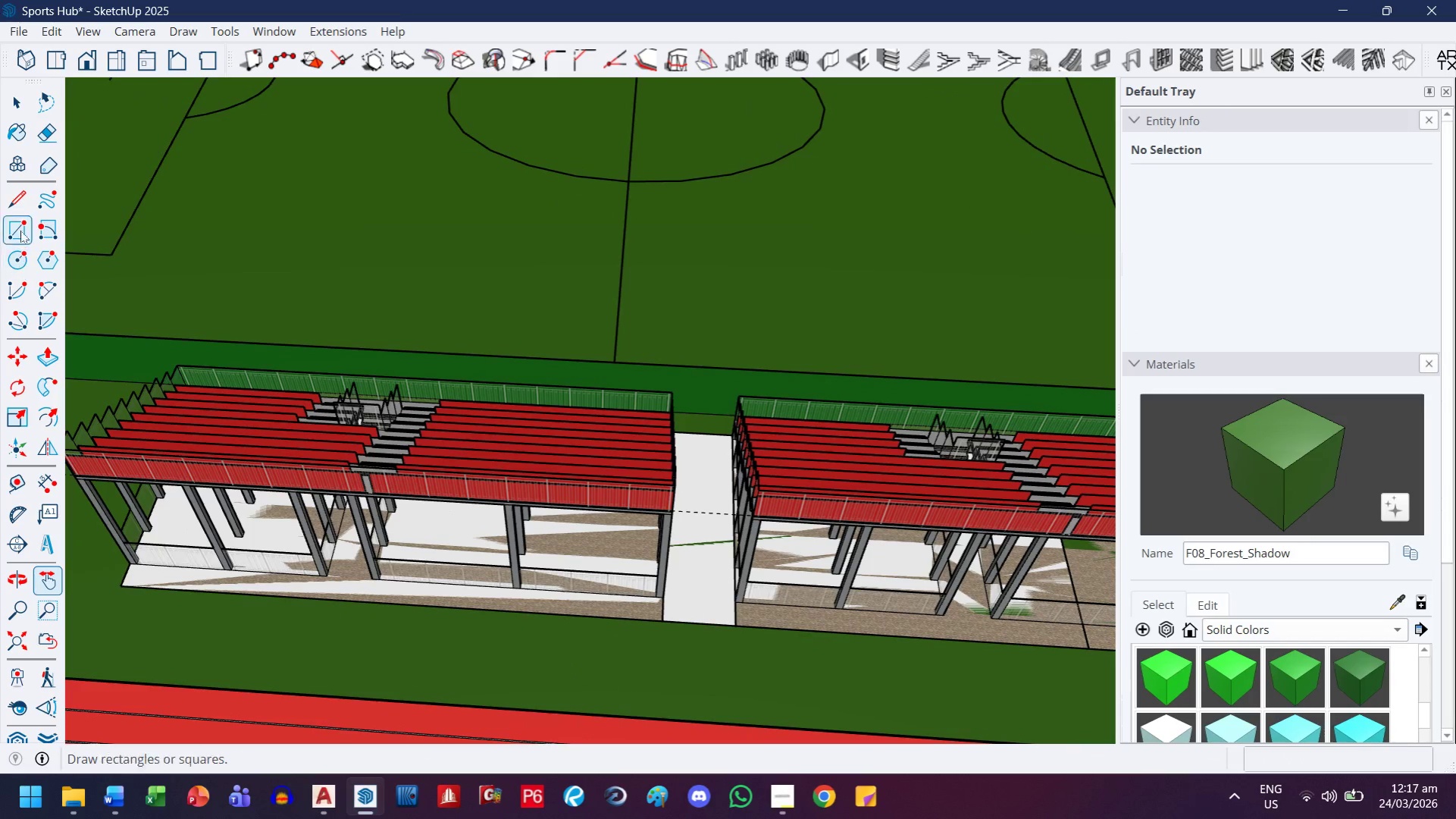 
scroll: coordinate [615, 670], scroll_direction: down, amount: 1.0
 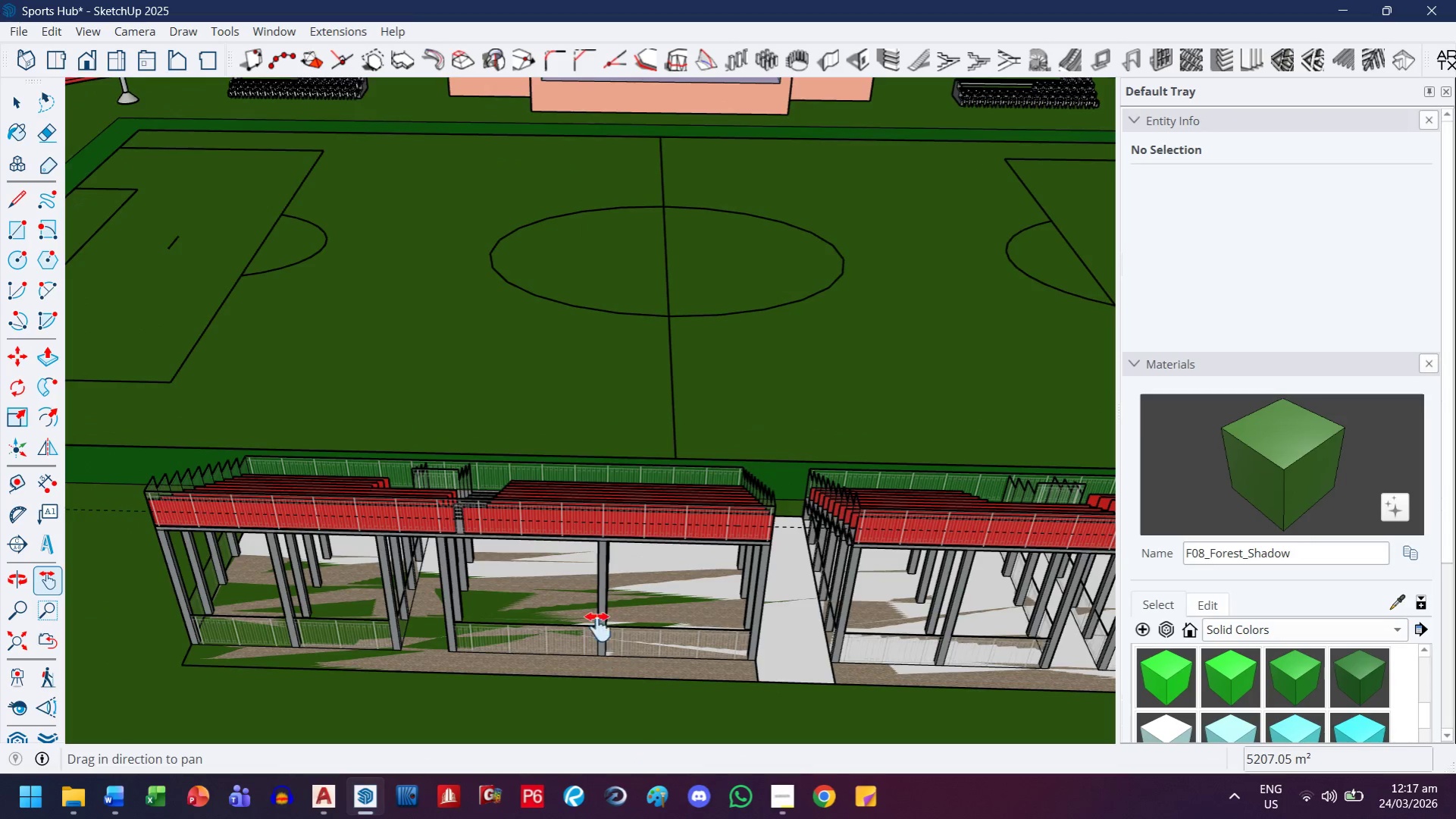 
left_click([2, 95])
 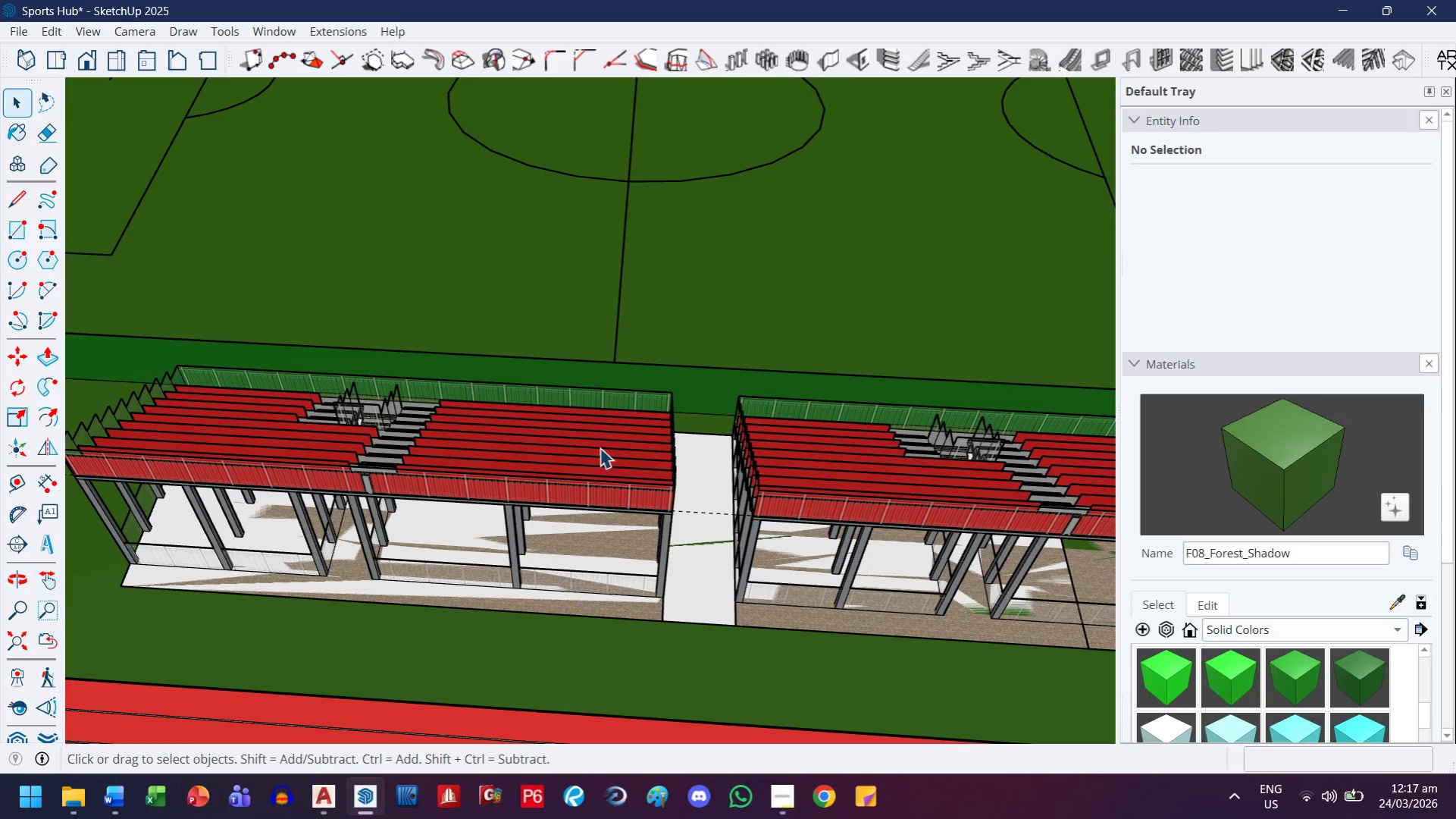 
left_click([607, 456])
 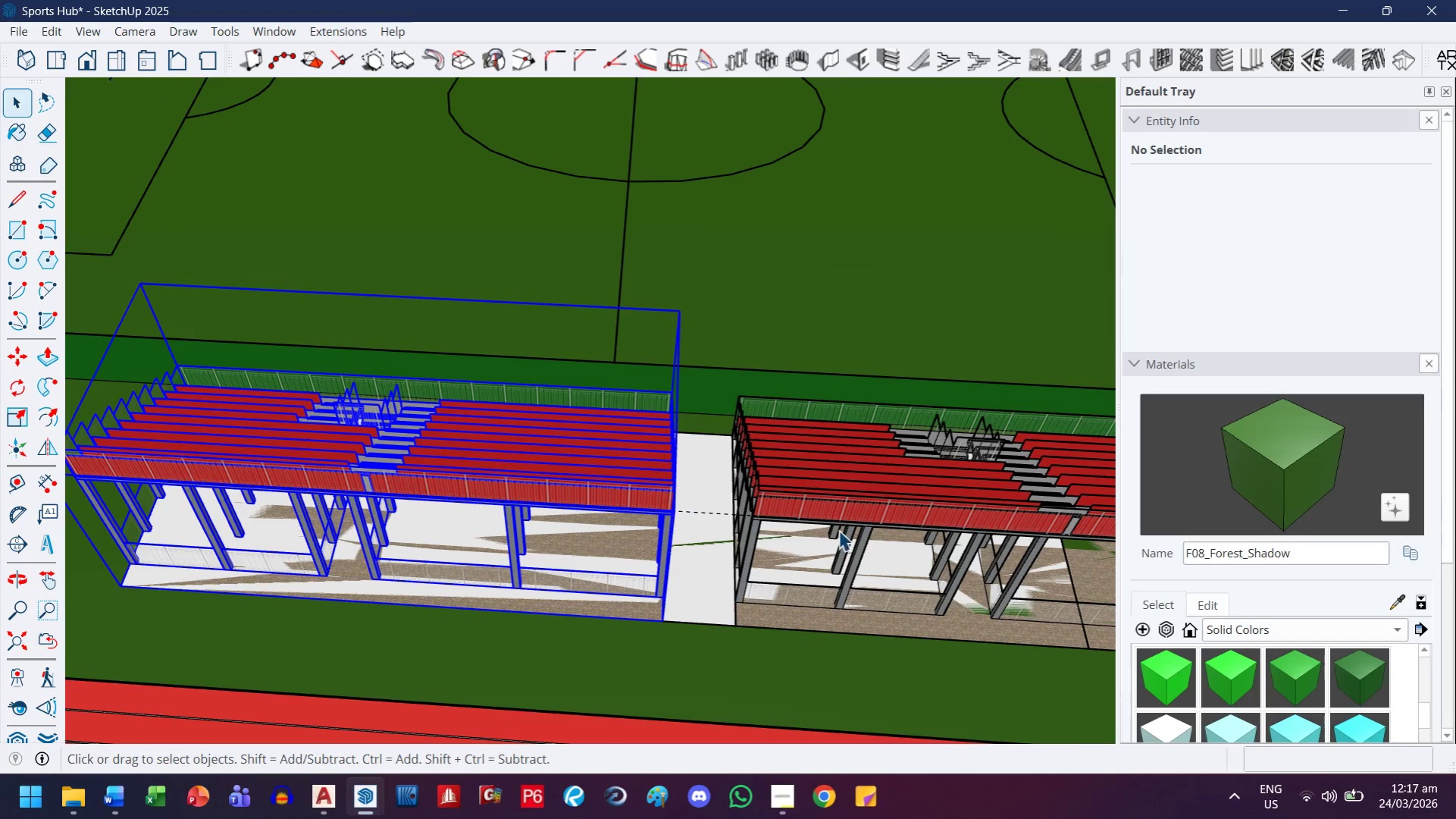 
hold_key(key=ControlLeft, duration=0.42)
double_click([853, 530])
 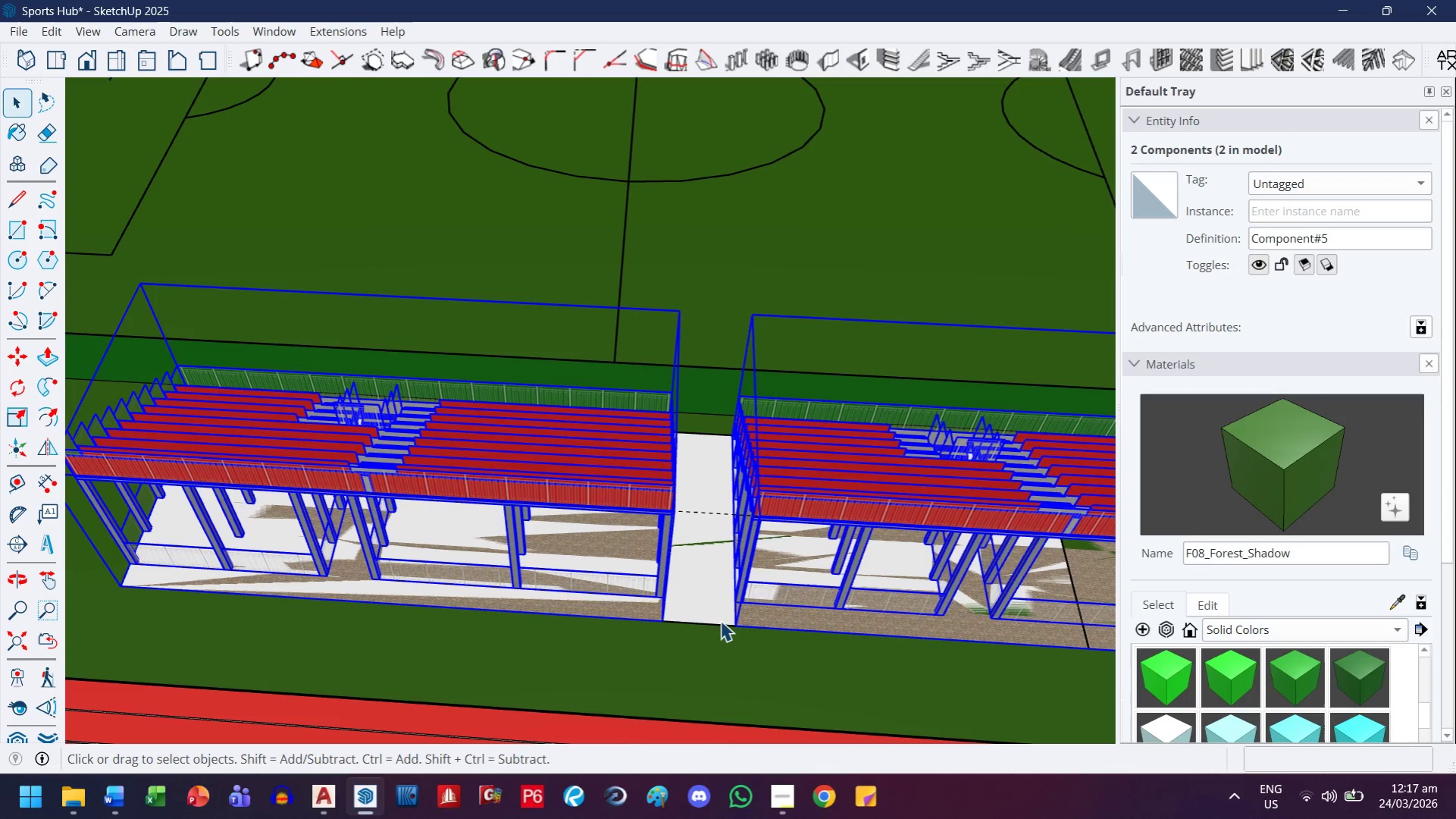 
key(M)
 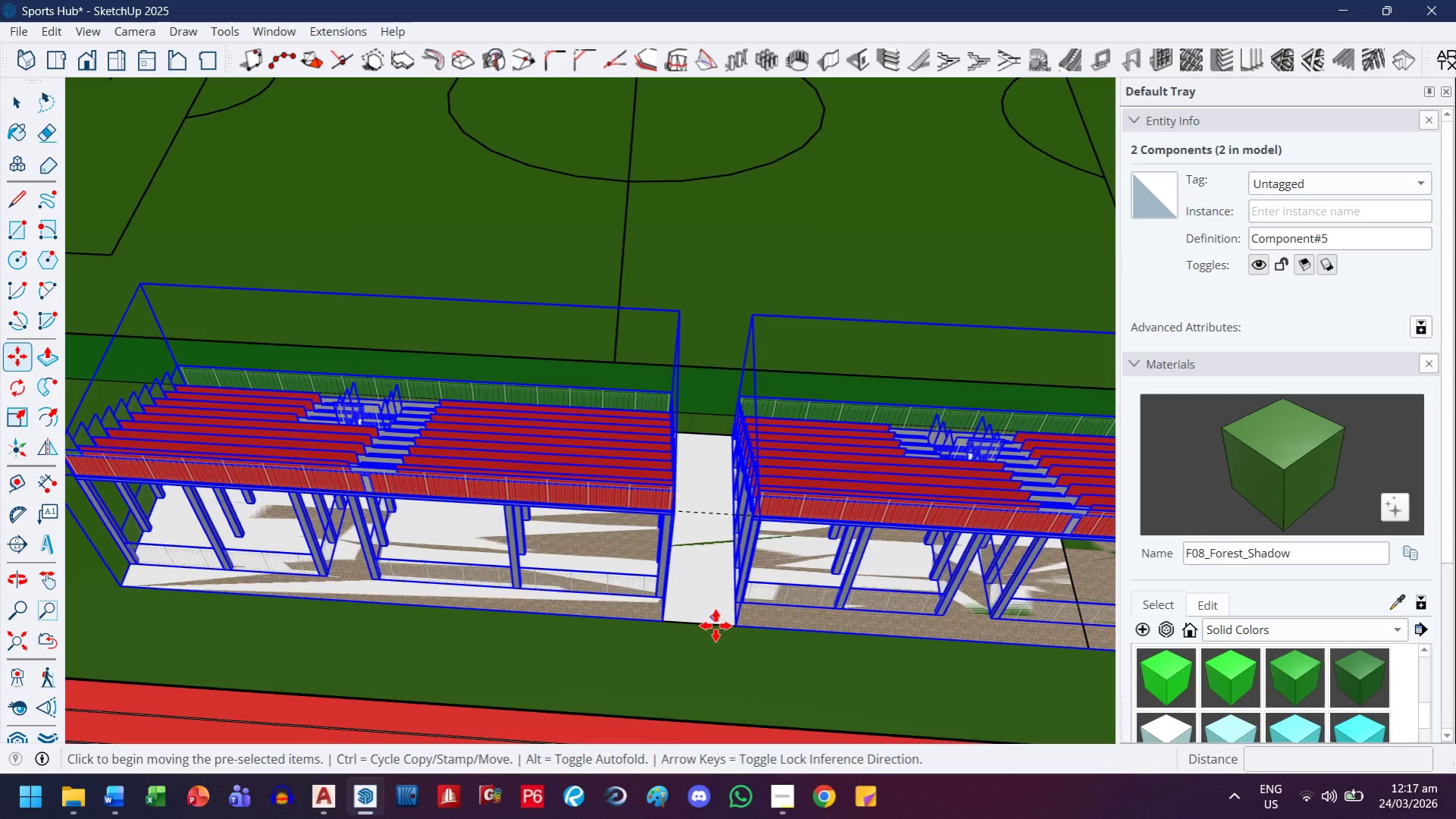 
scroll: coordinate [722, 632], scroll_direction: up, amount: 8.0
 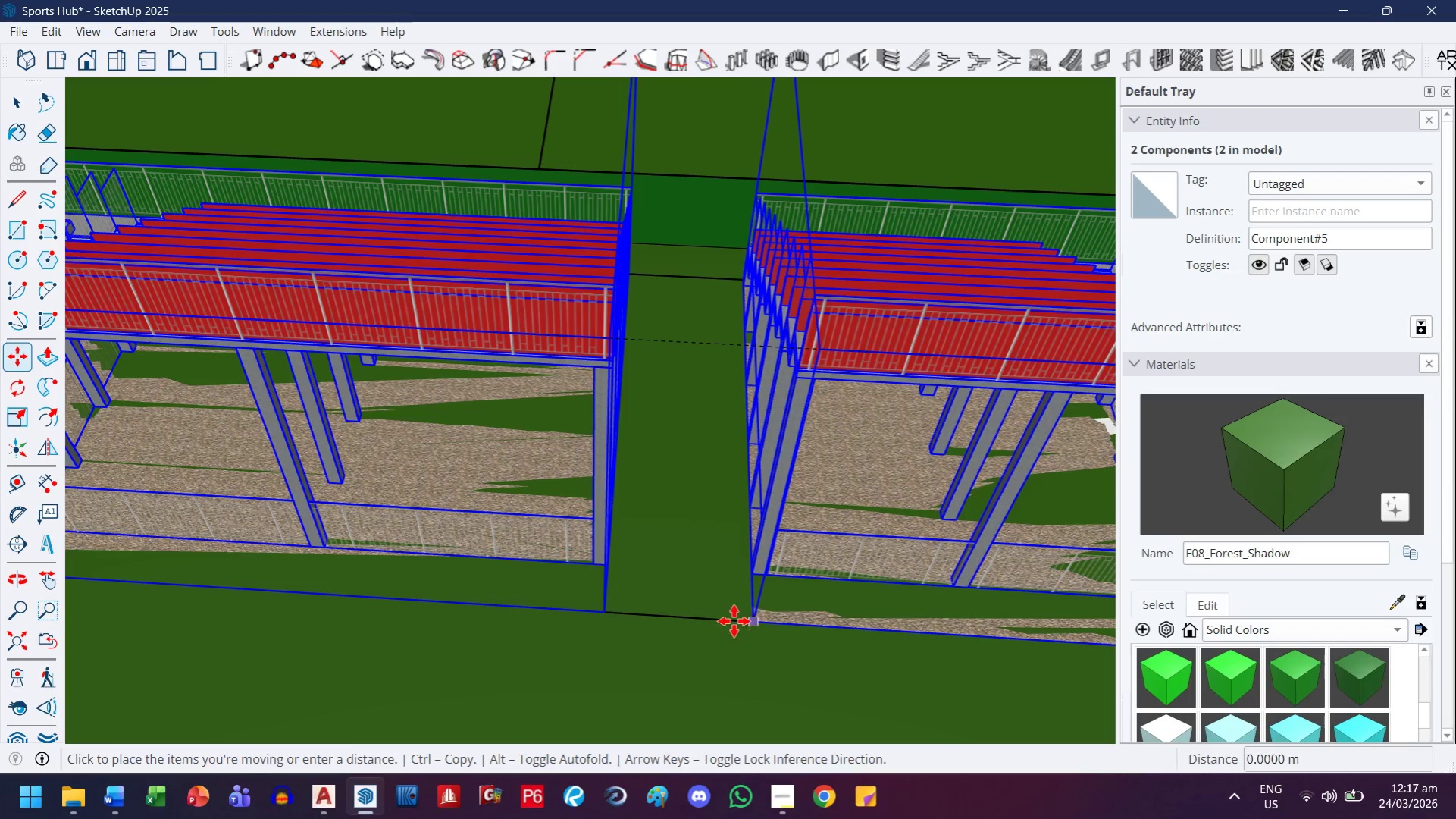 
key(H)
 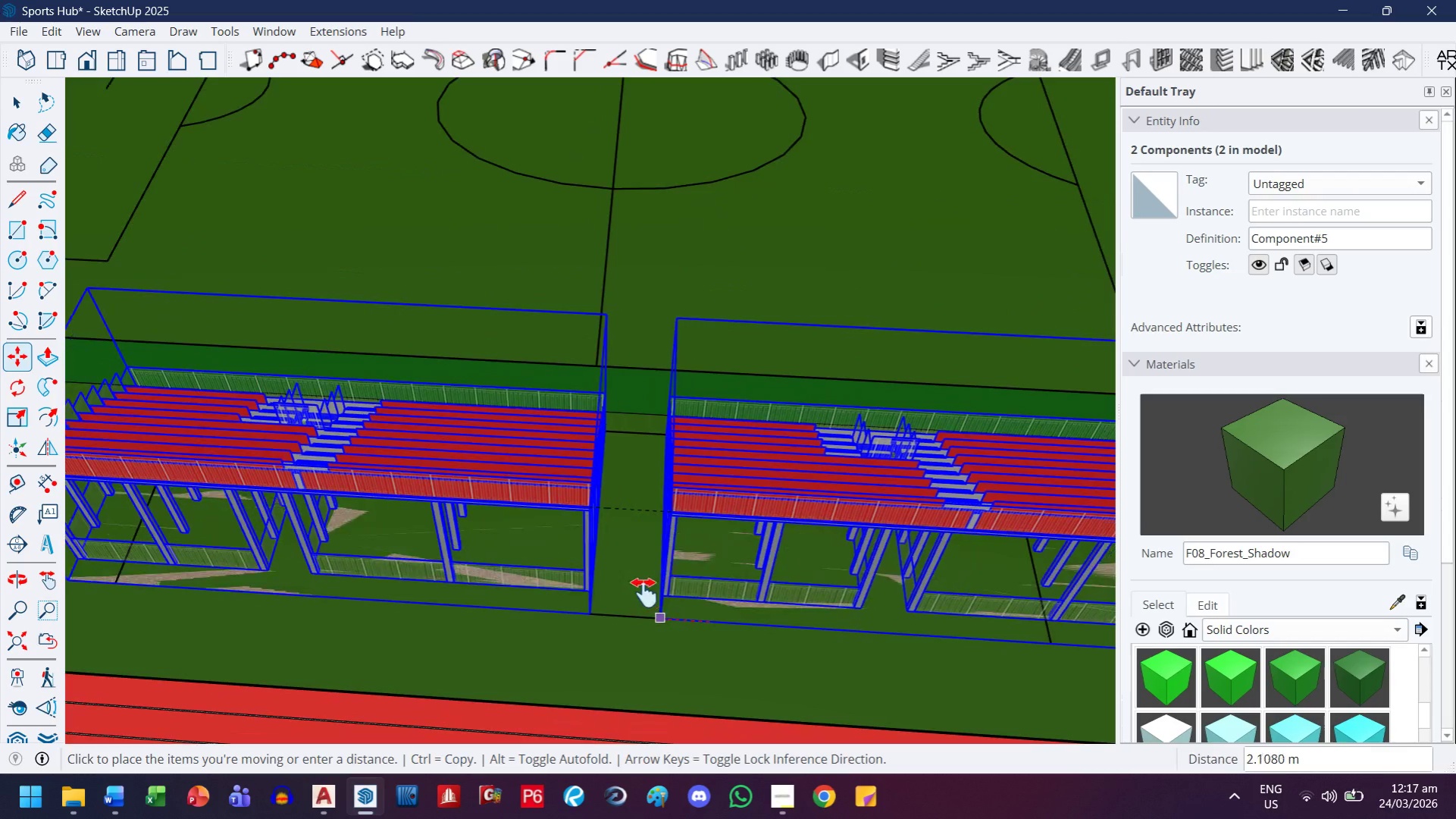 
left_click_drag(start_coordinate=[646, 592], to_coordinate=[676, 718])
 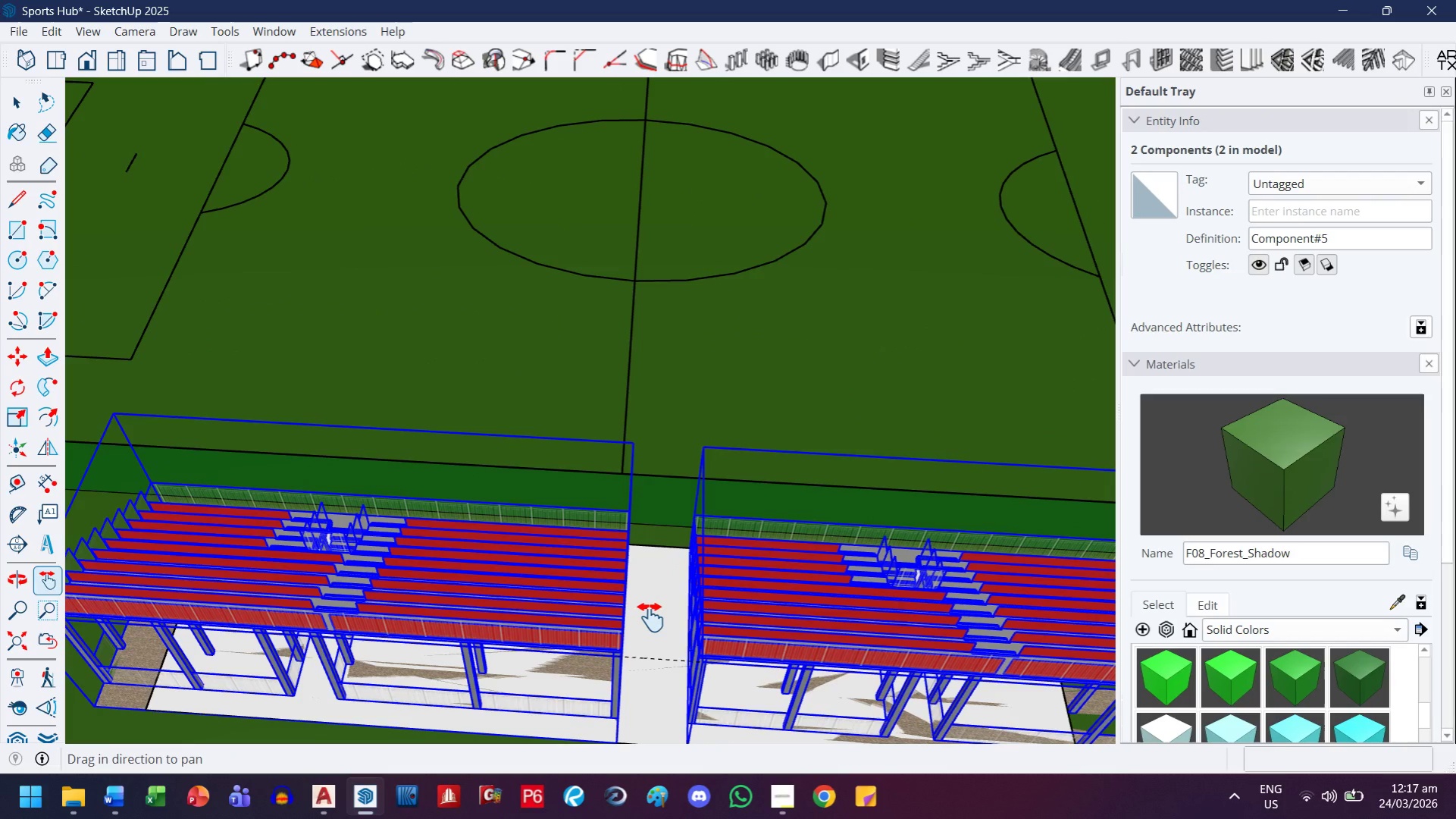 
scroll: coordinate [670, 621], scroll_direction: down, amount: 8.0
 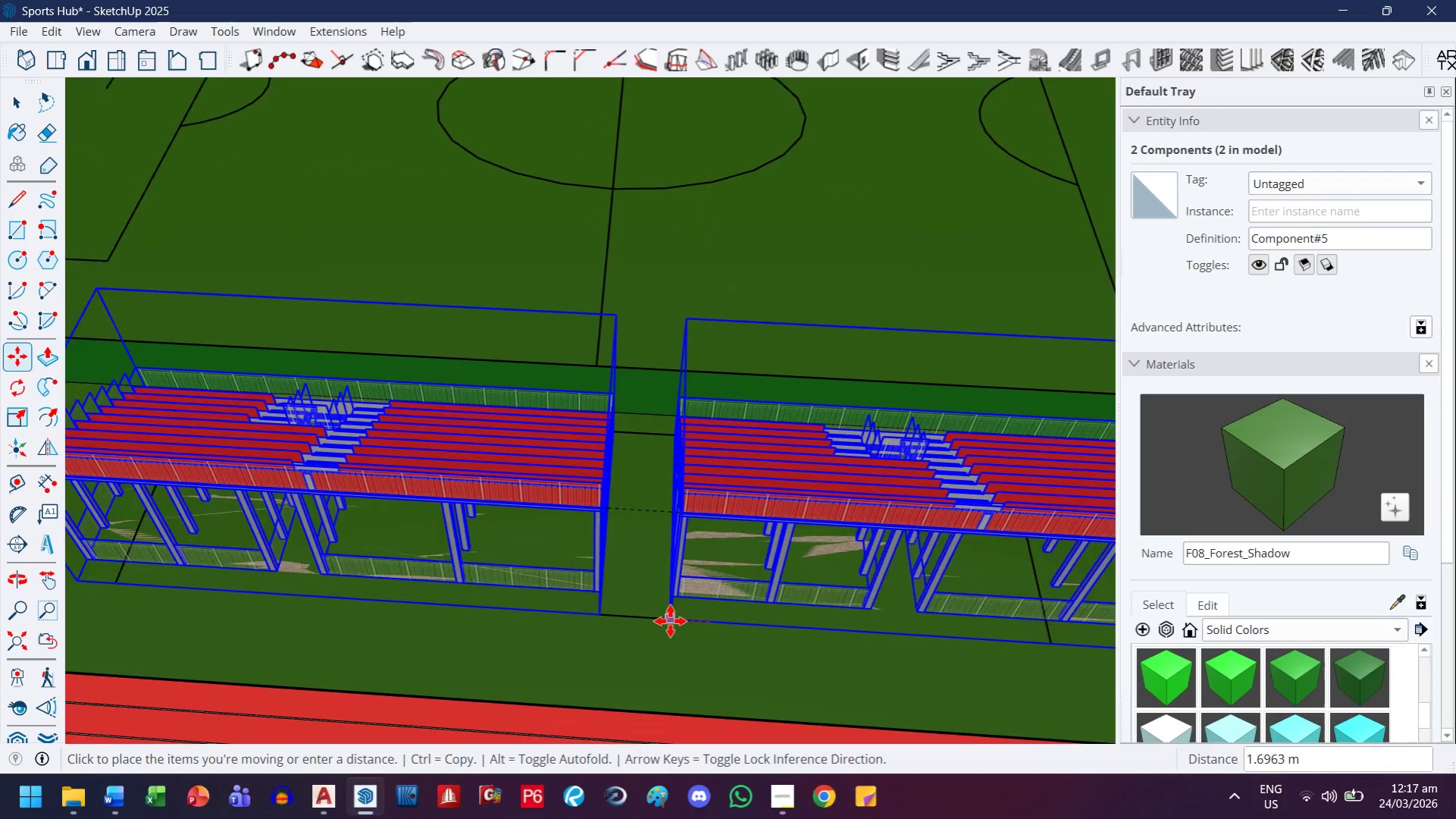 
key(ArrowLeft)
 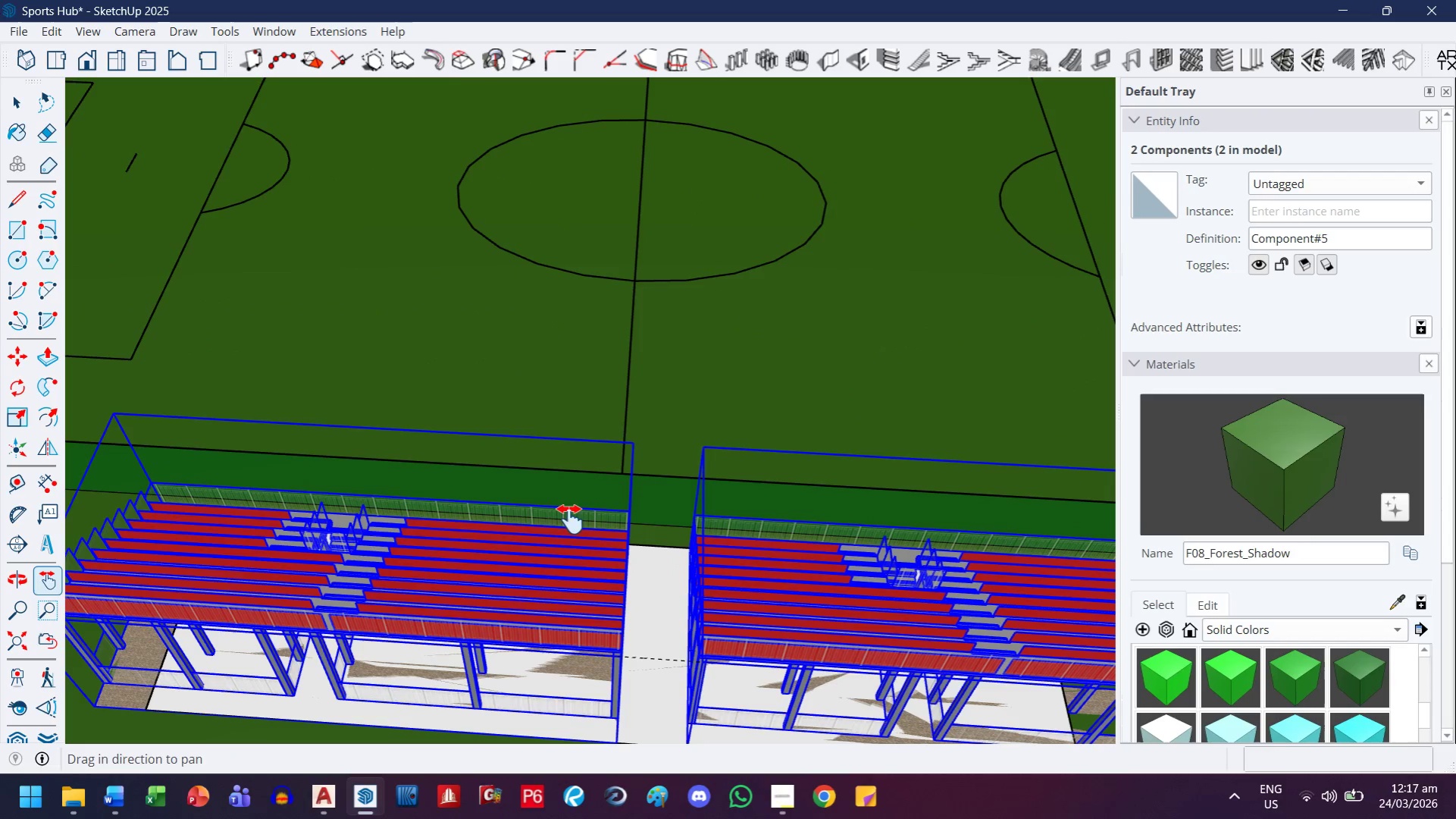 
key(ArrowRight)
 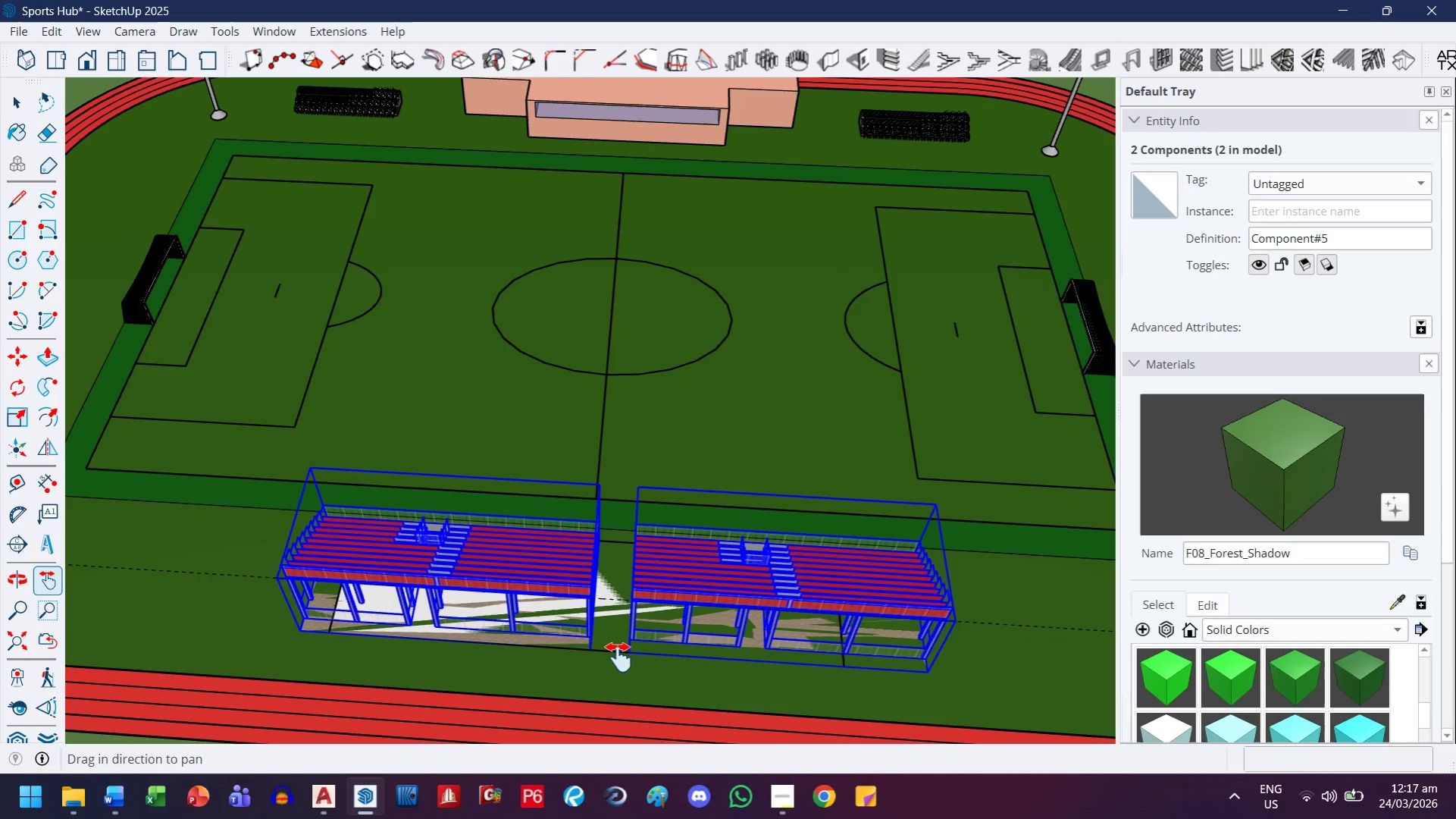 
scroll: coordinate [559, 545], scroll_direction: down, amount: 6.0
 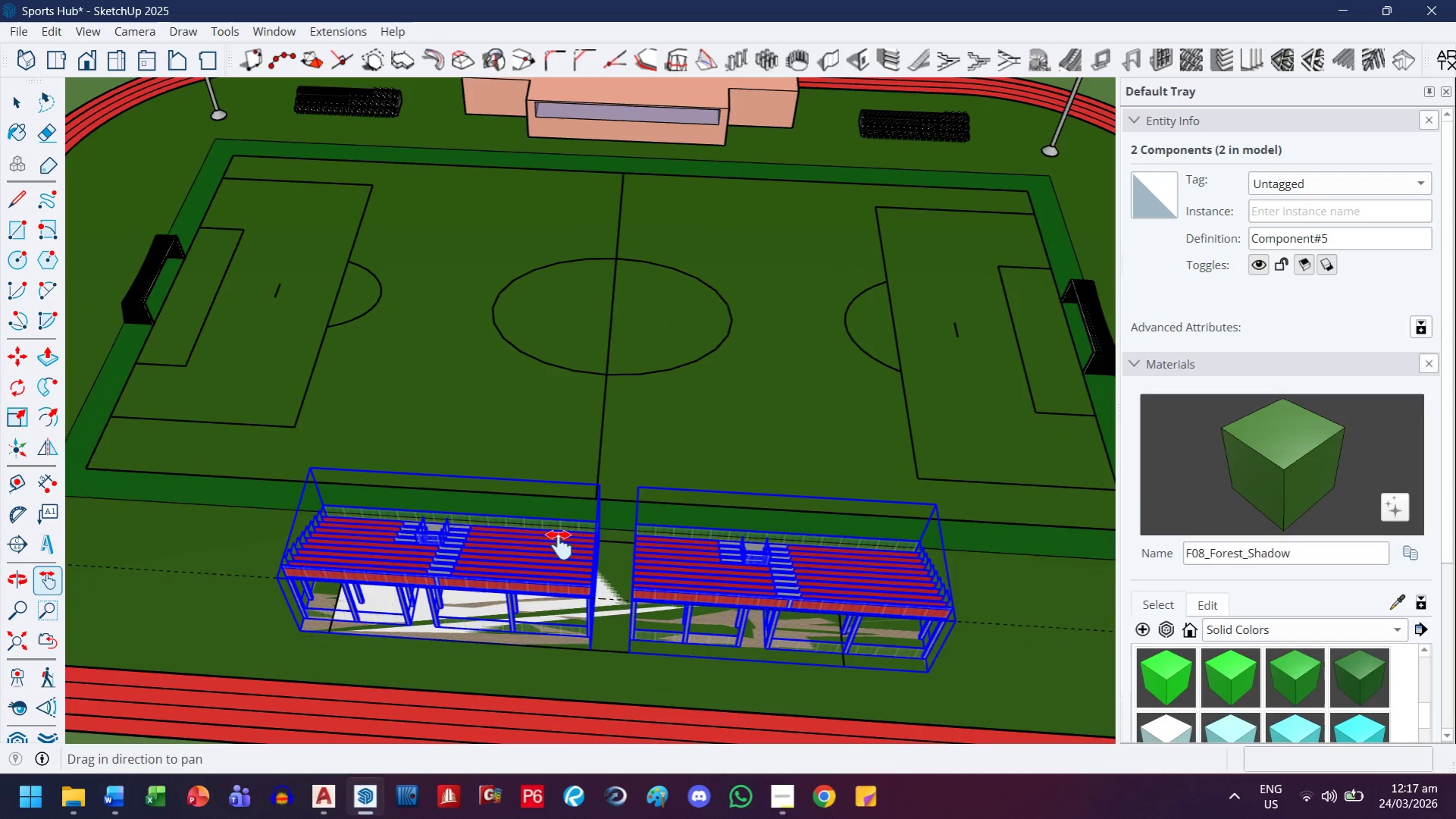 
key(Escape)
 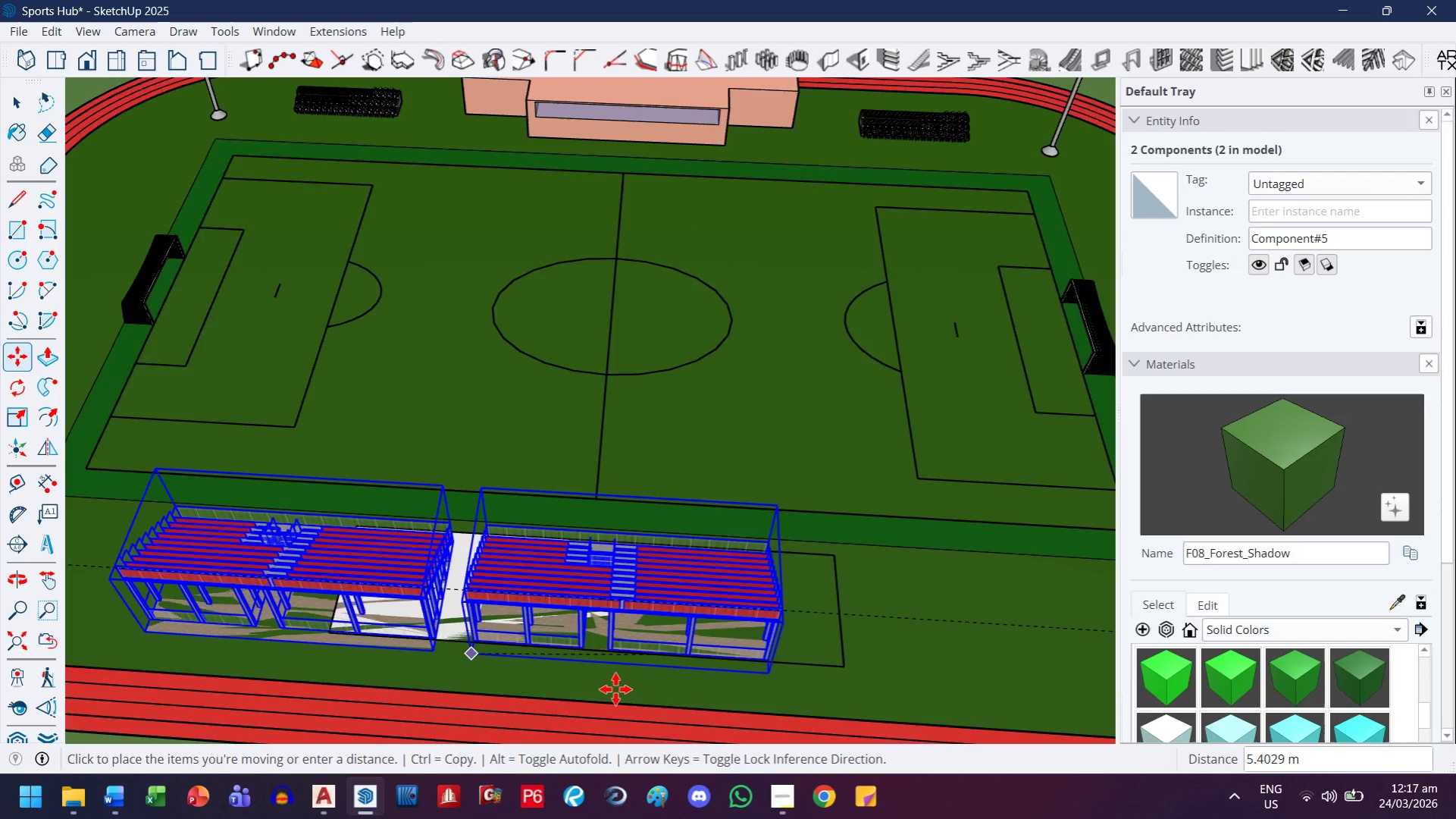 
key(ArrowRight)
 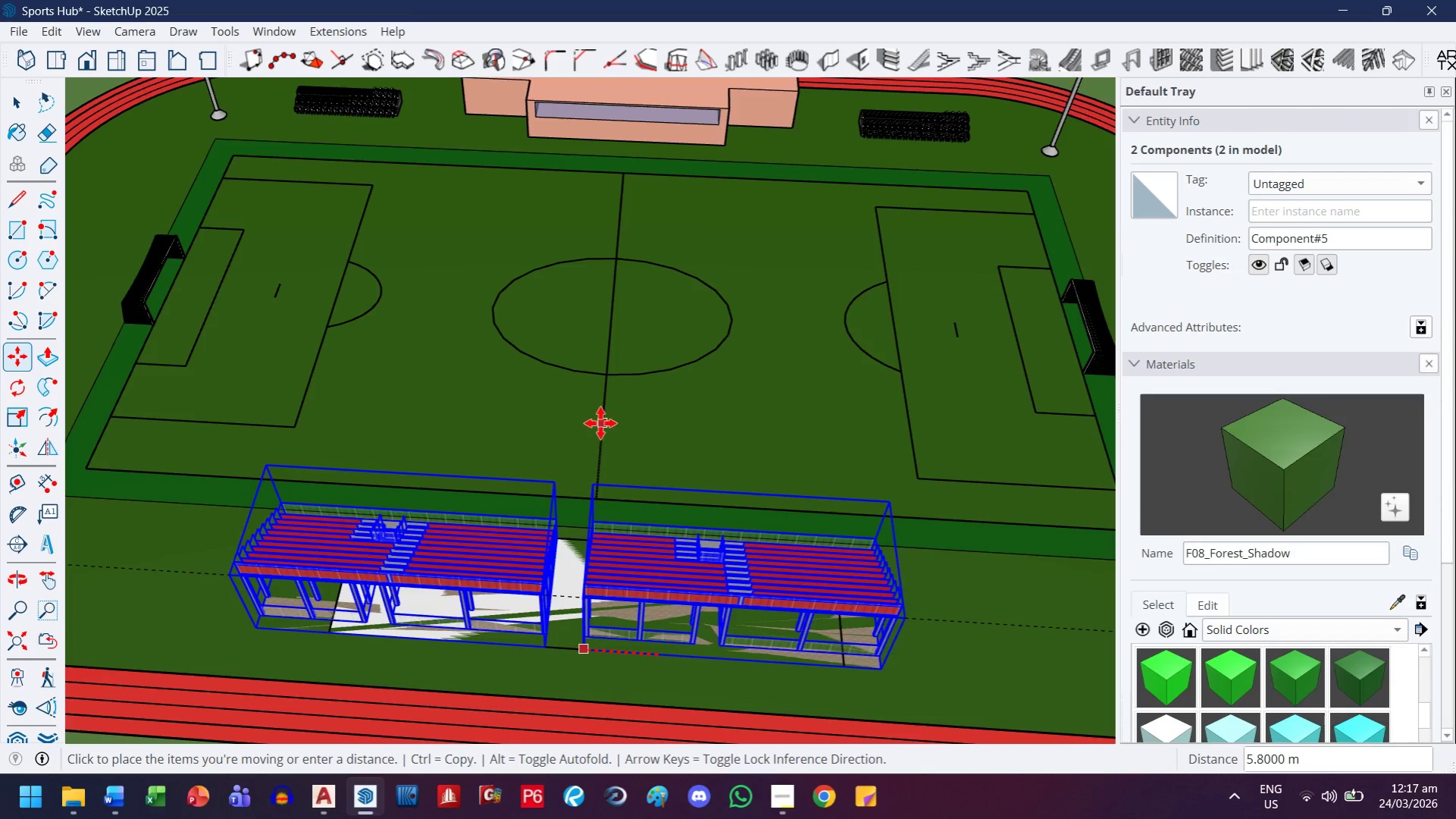 
left_click([600, 423])
 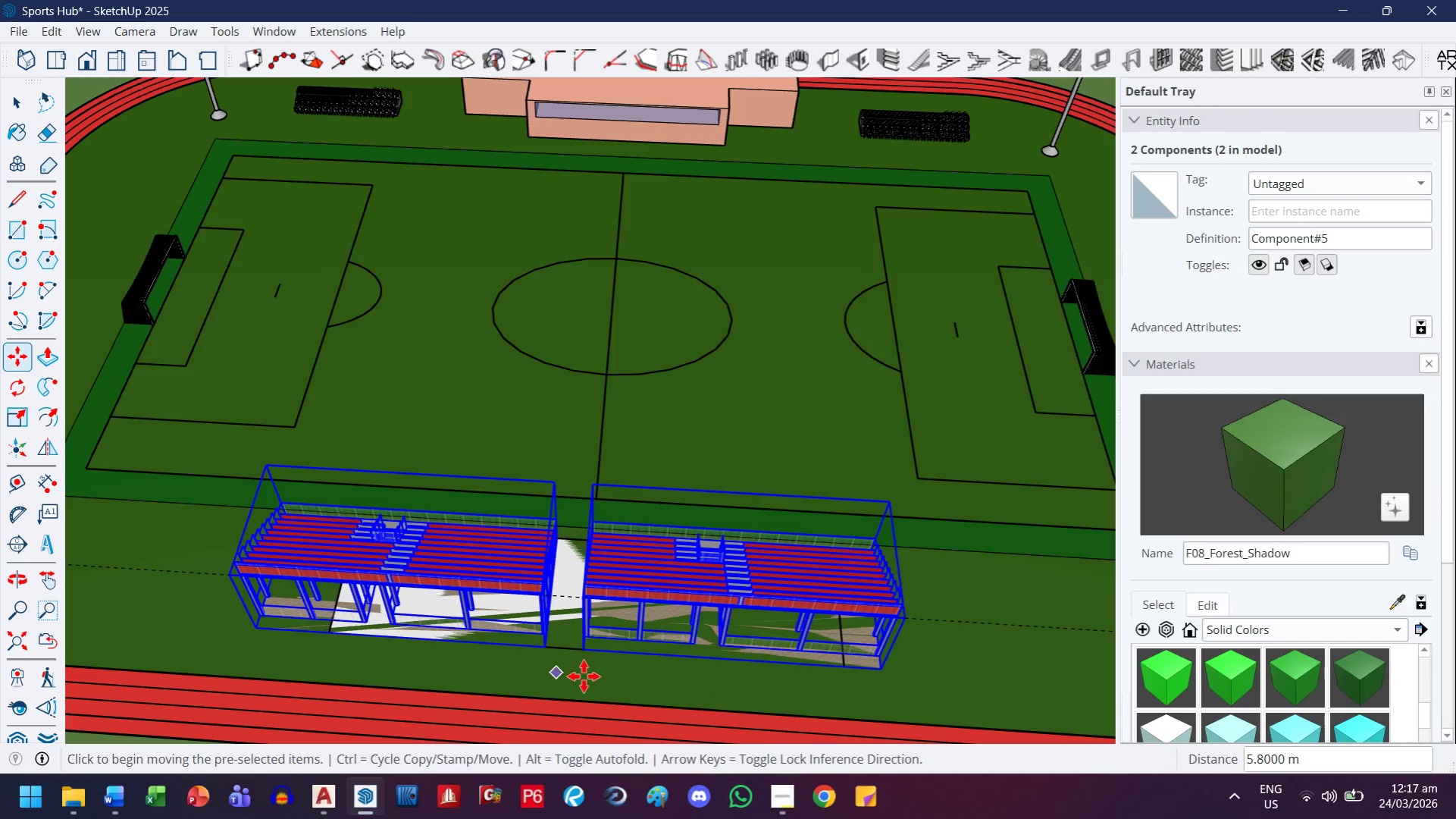 
left_click([587, 676])
 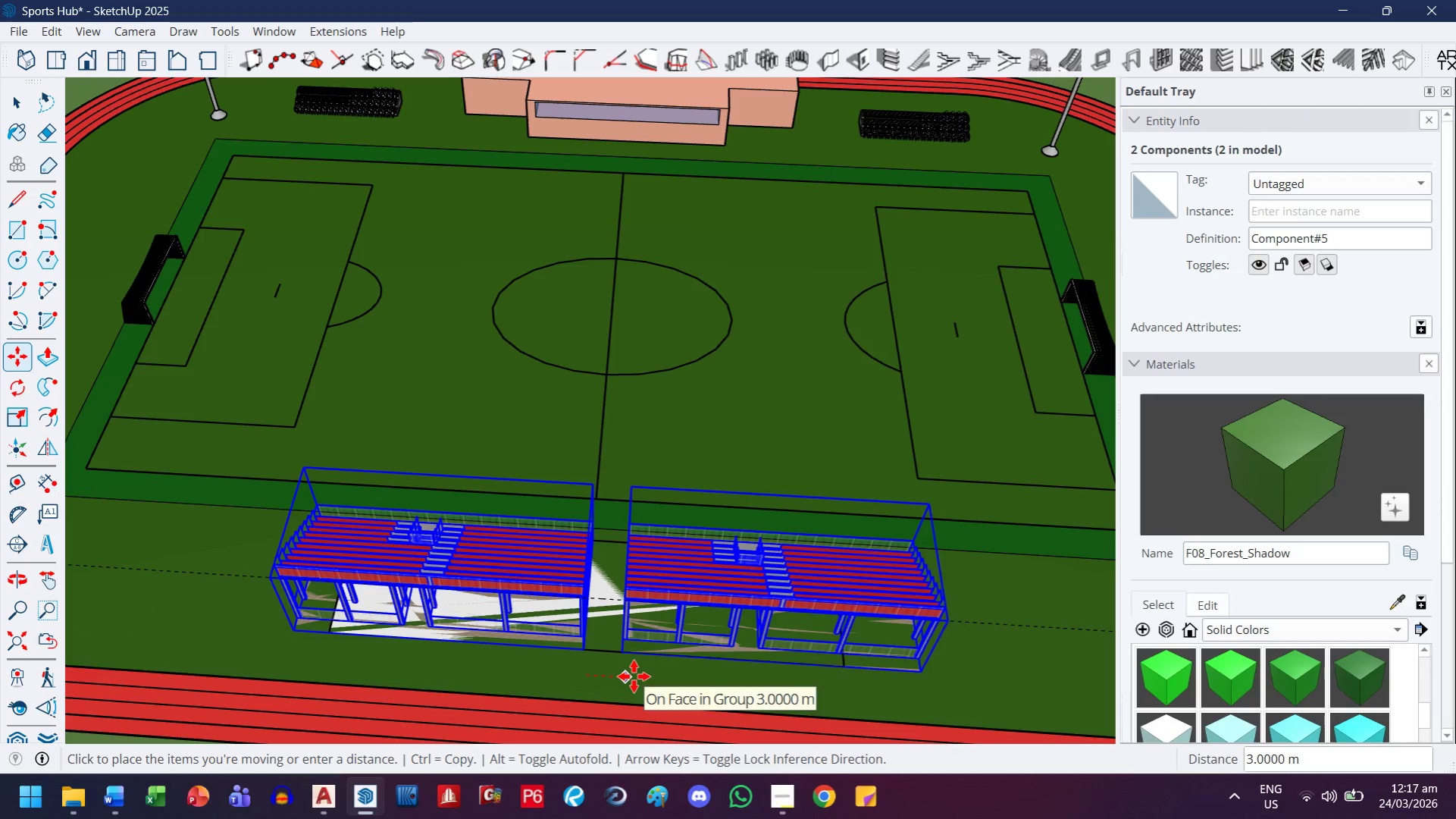 
key(ArrowLeft)
 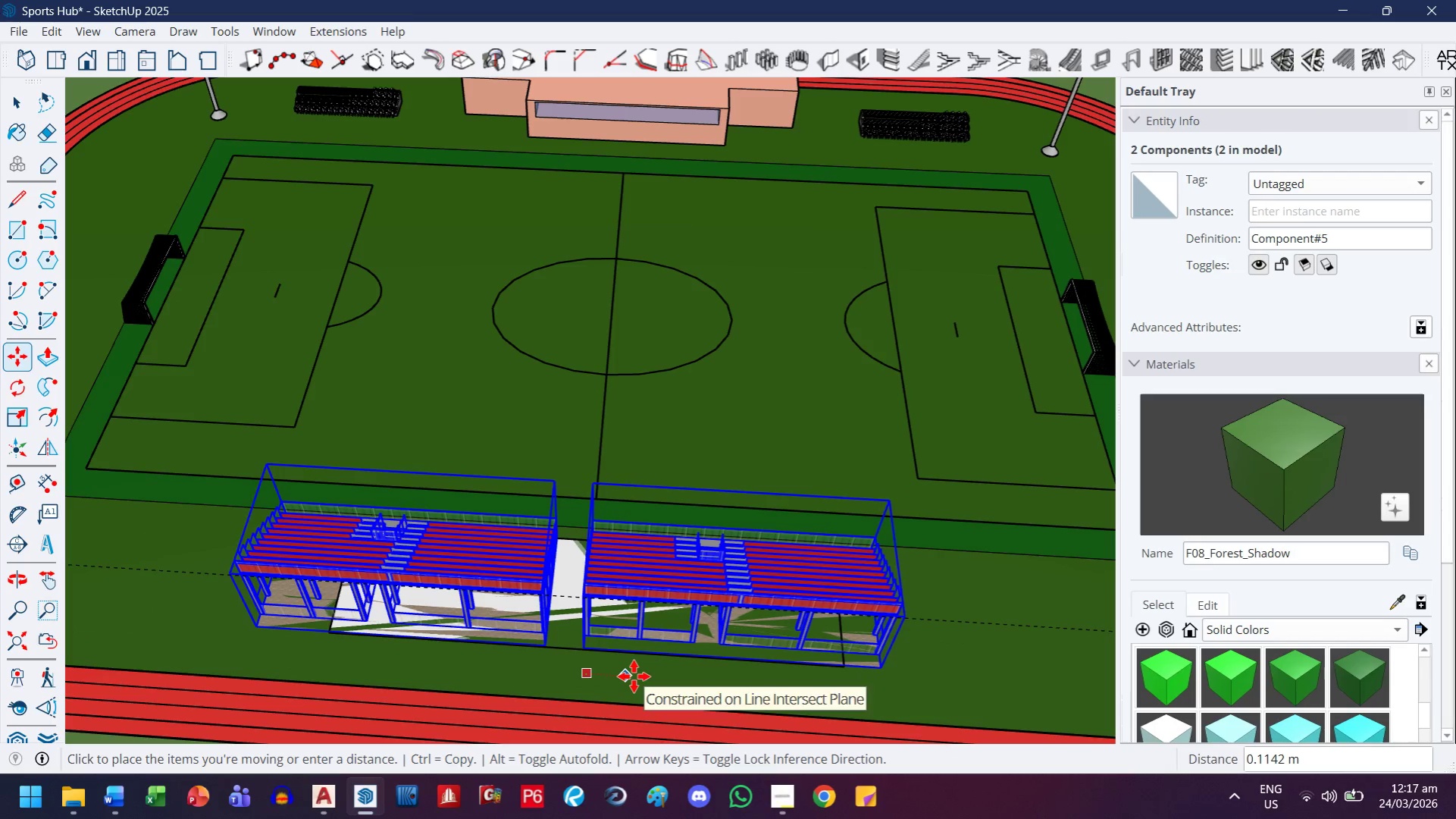 
key(ArrowRight)
 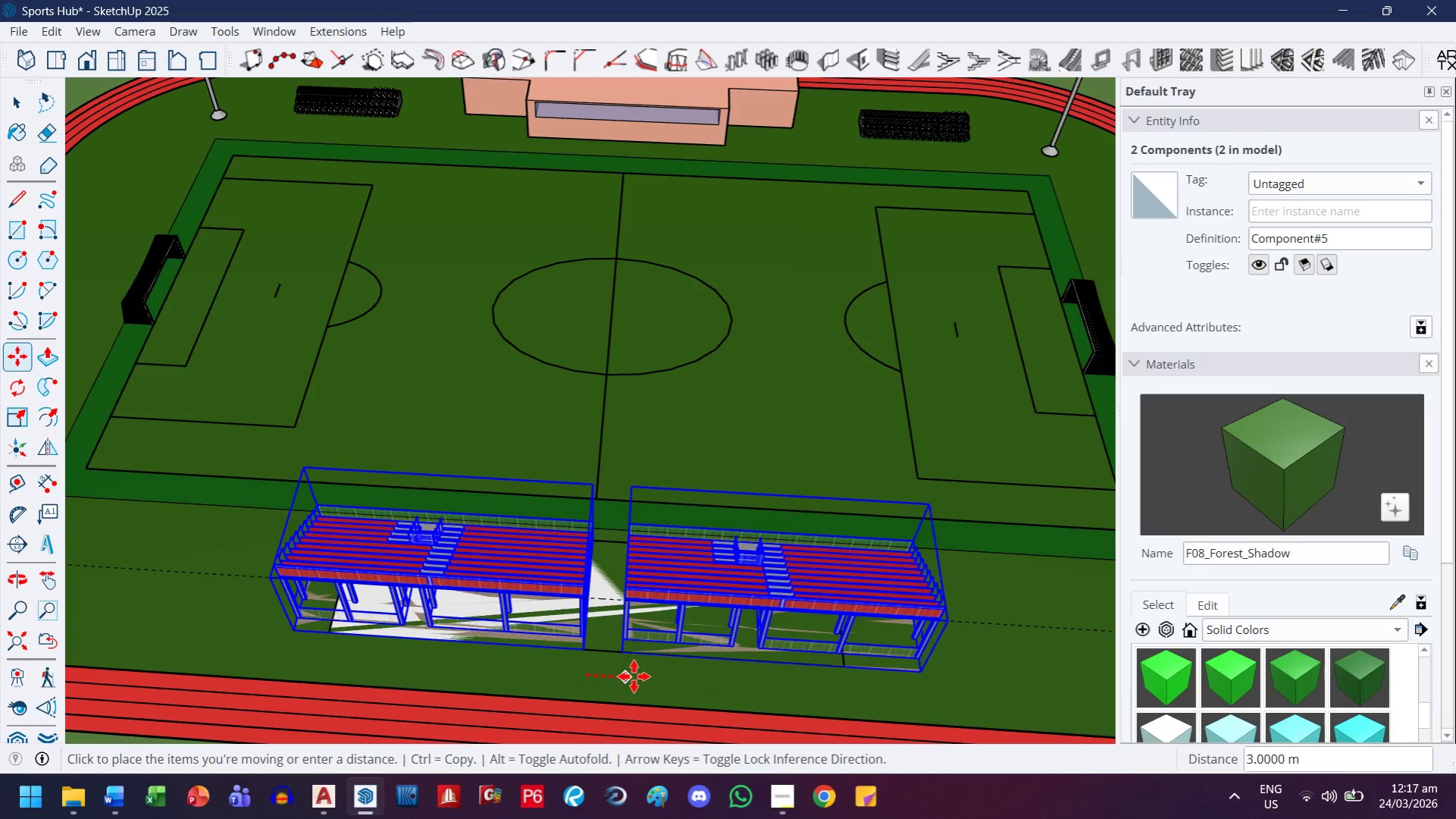 
key(1)
 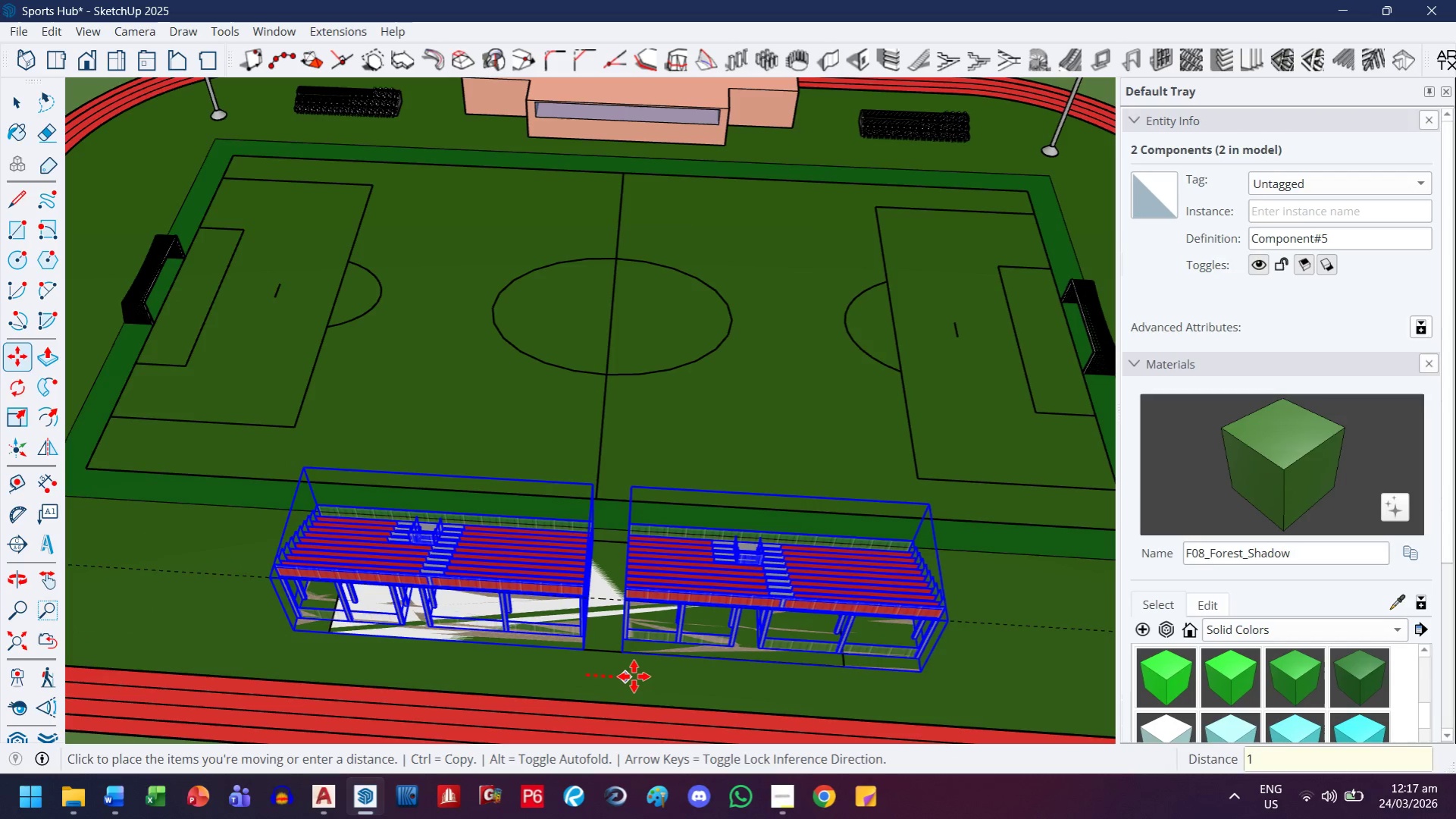 
key(Period)
 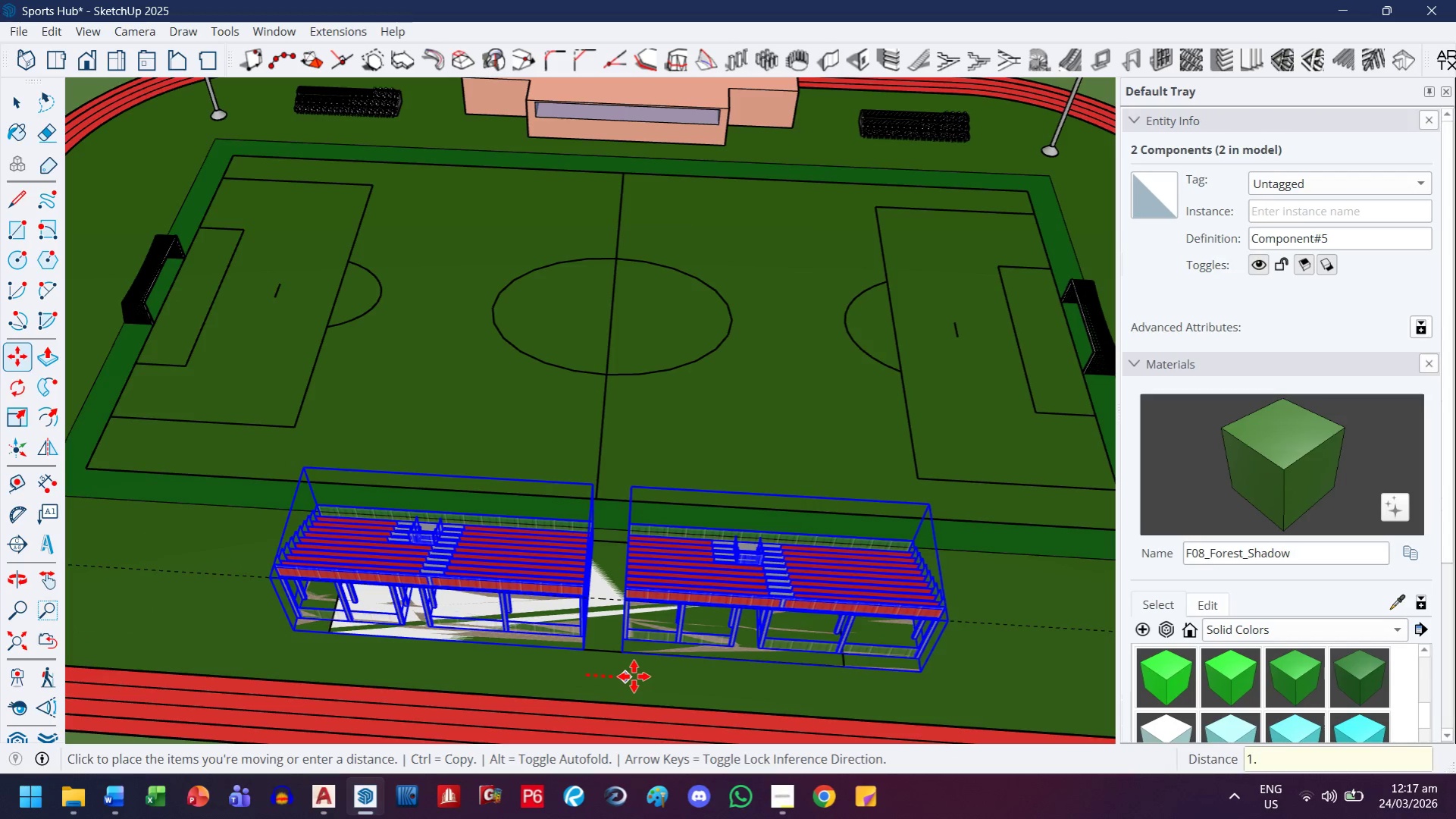 
key(5)
 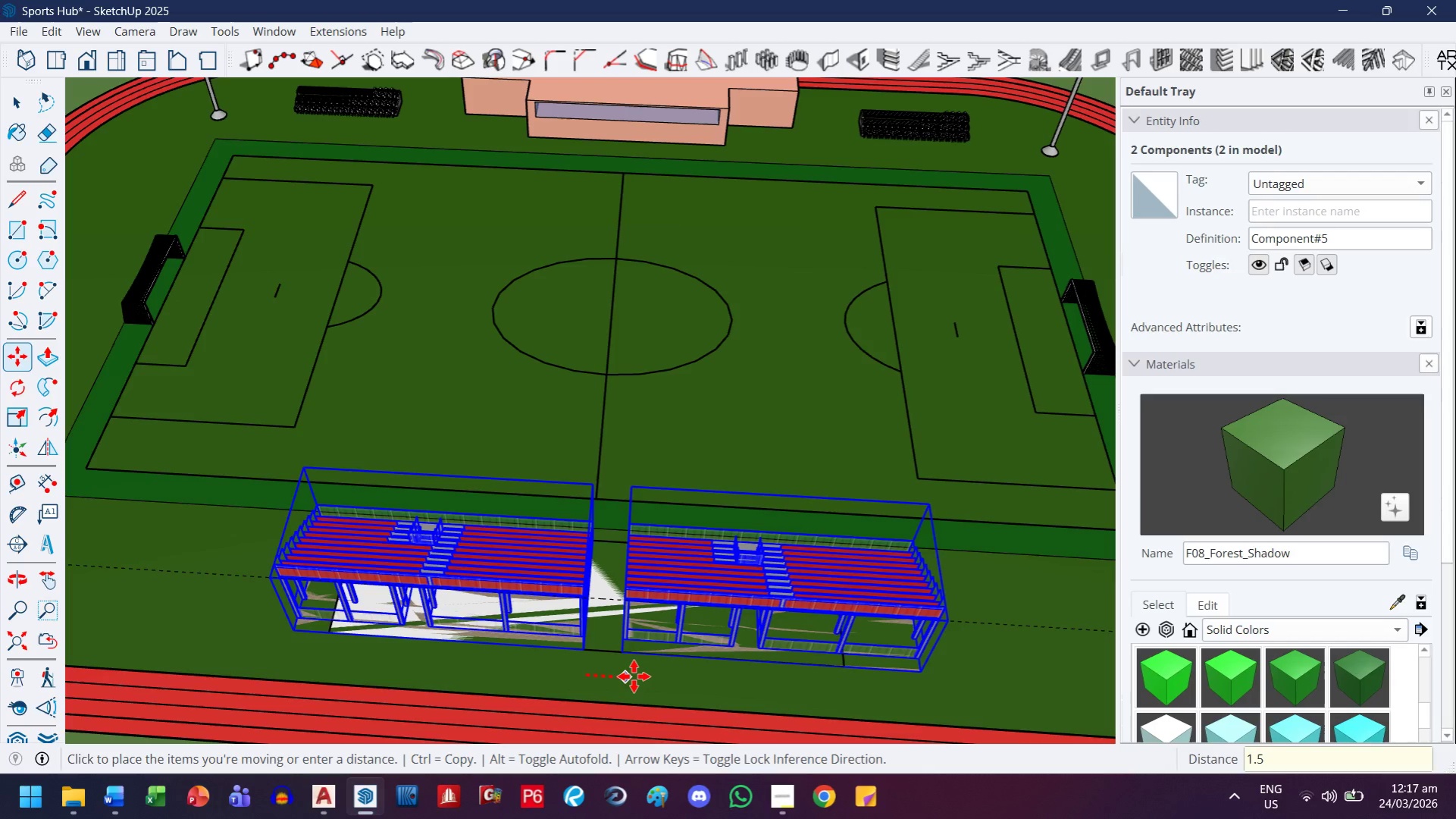 
key(Enter)
 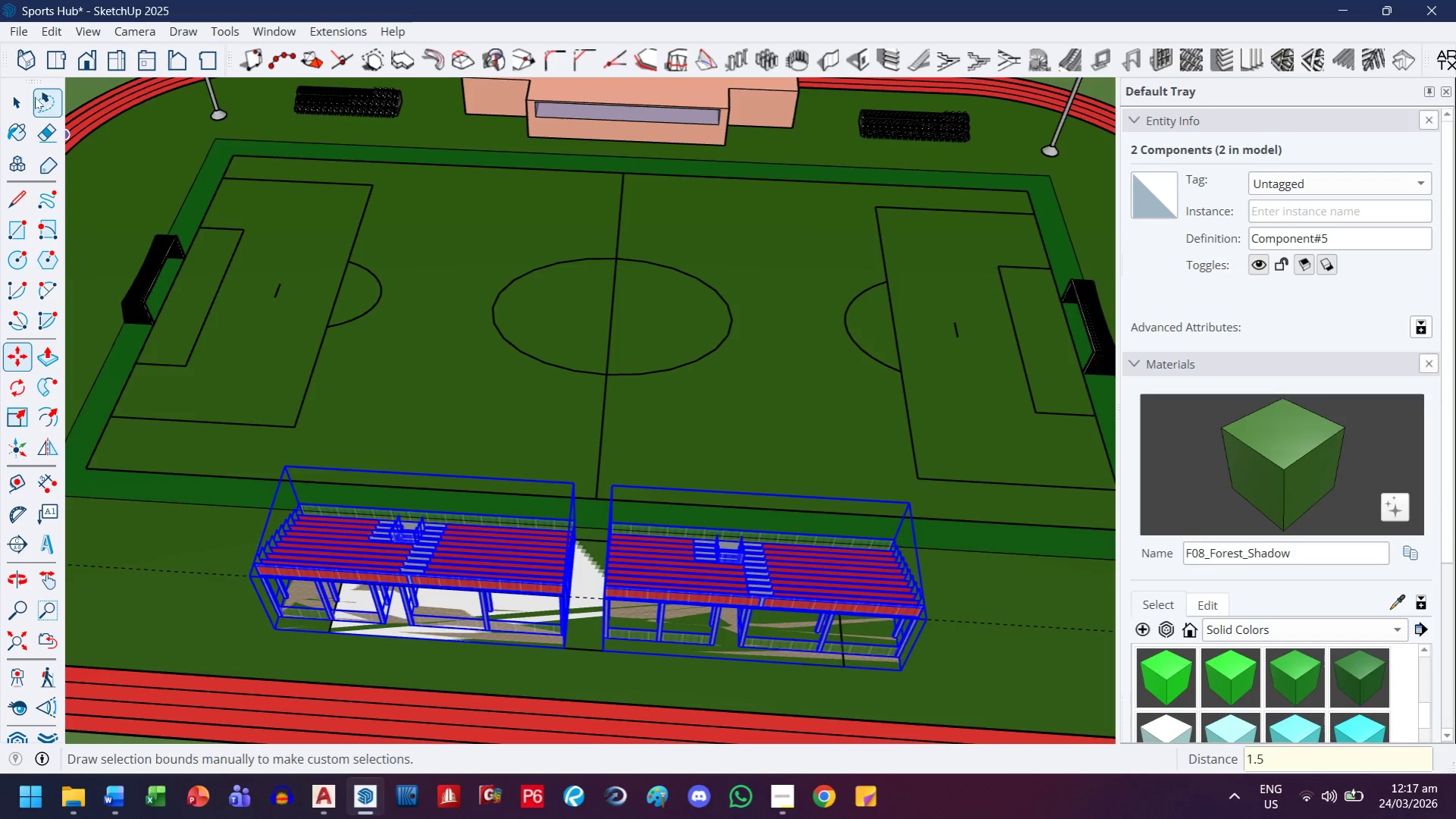 
left_click([27, 102])
 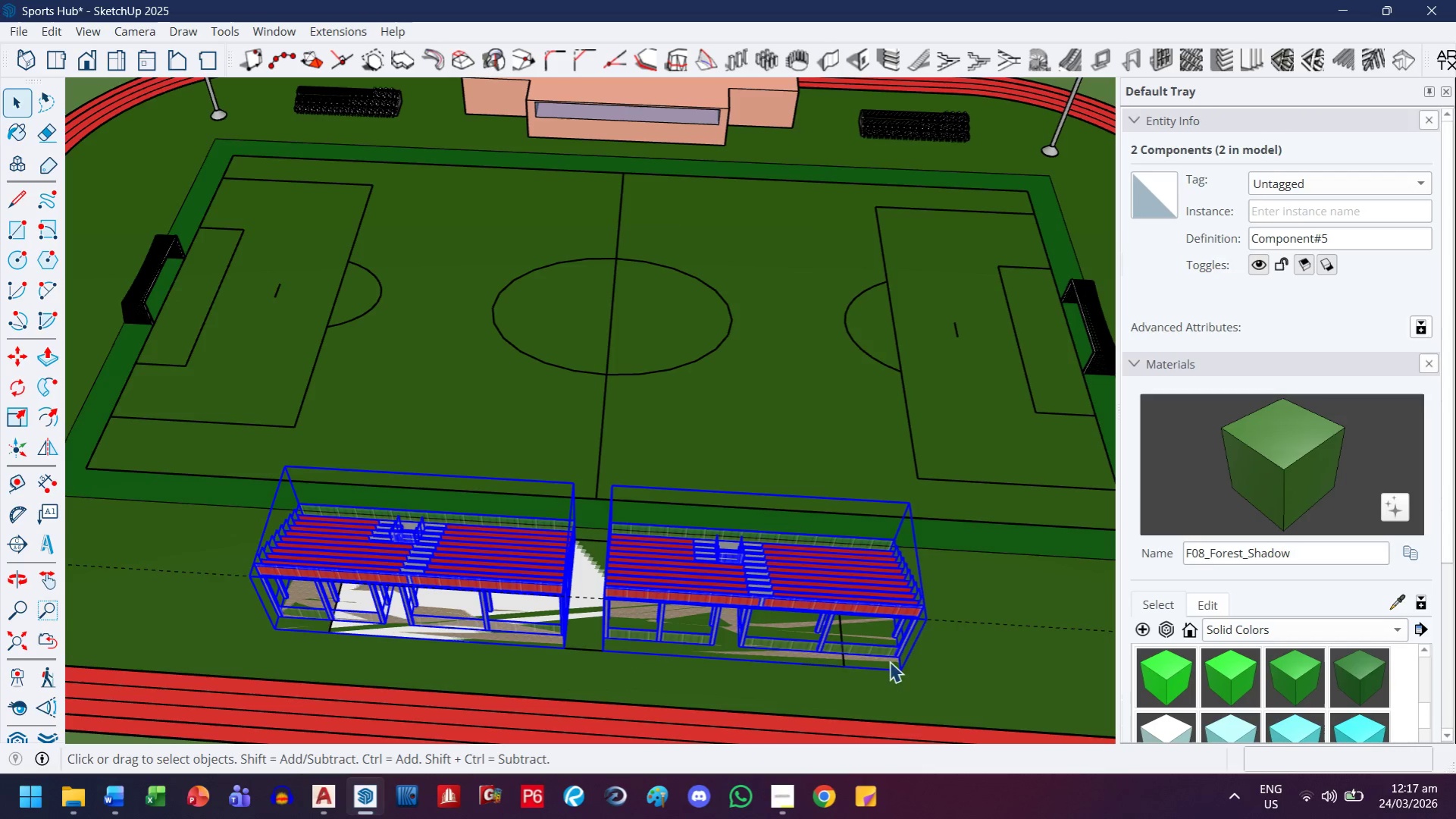 
left_click_drag(start_coordinate=[928, 682], to_coordinate=[924, 682])
 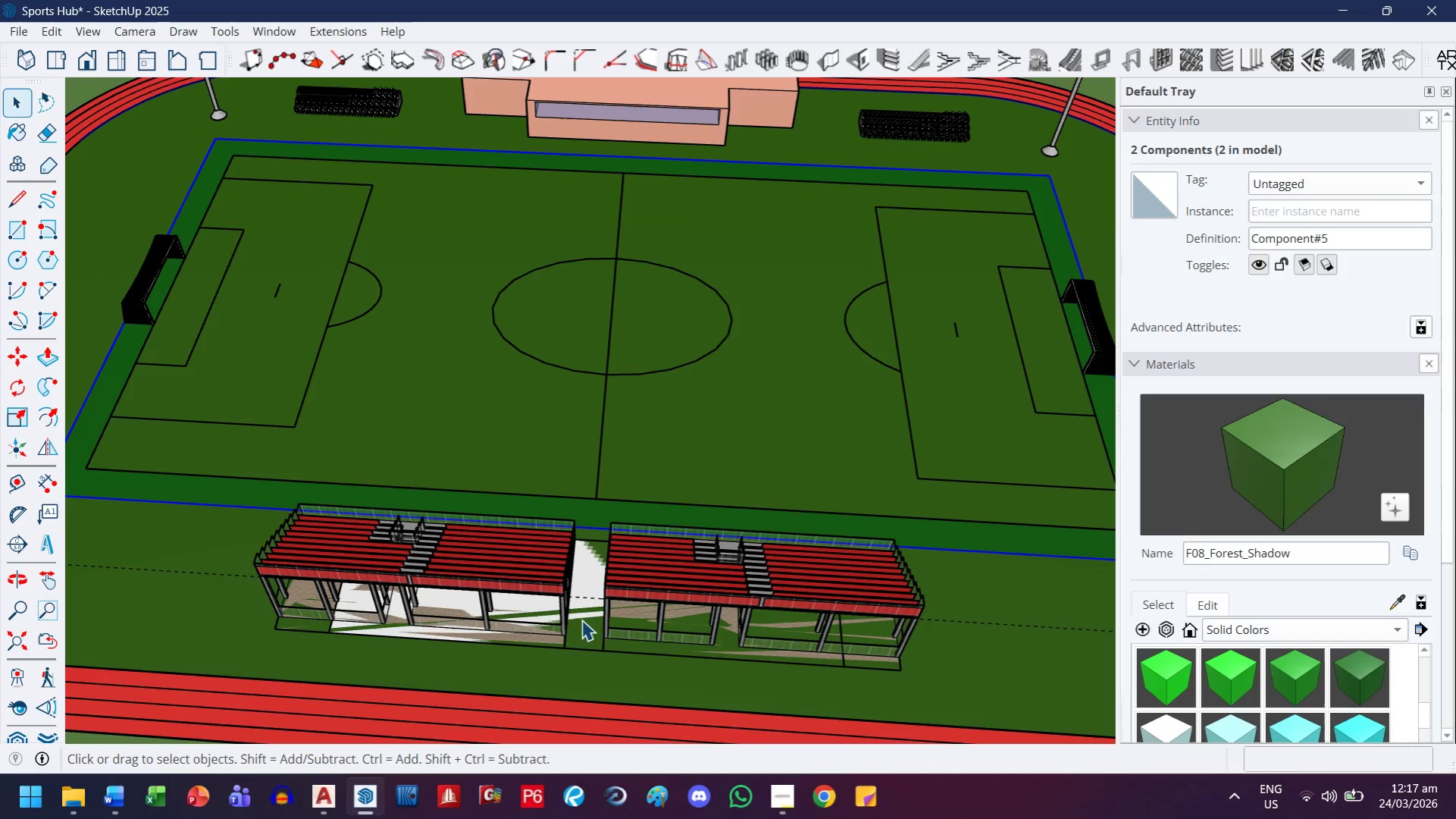 
left_click([584, 619])
 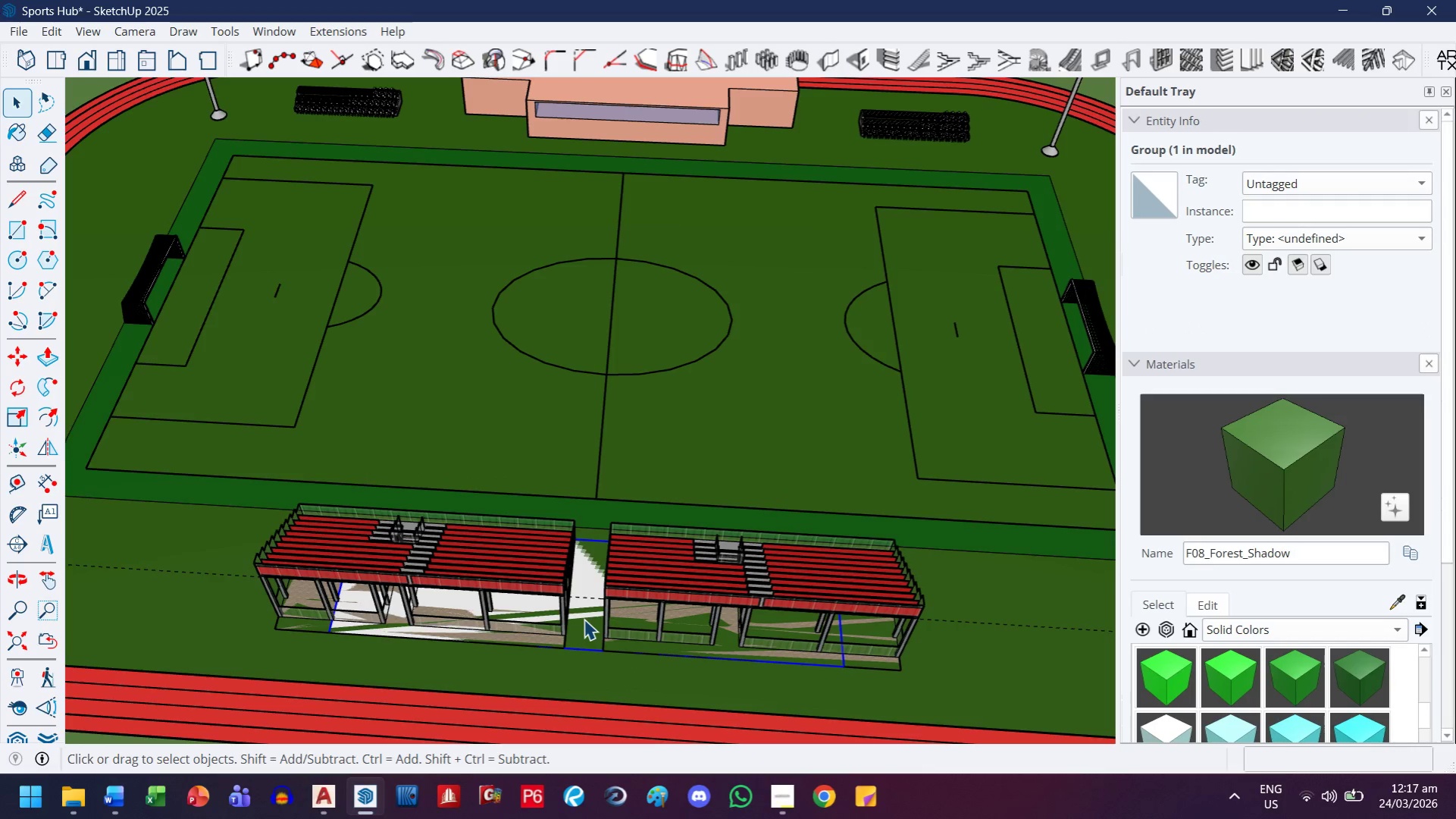 
key(Delete)
 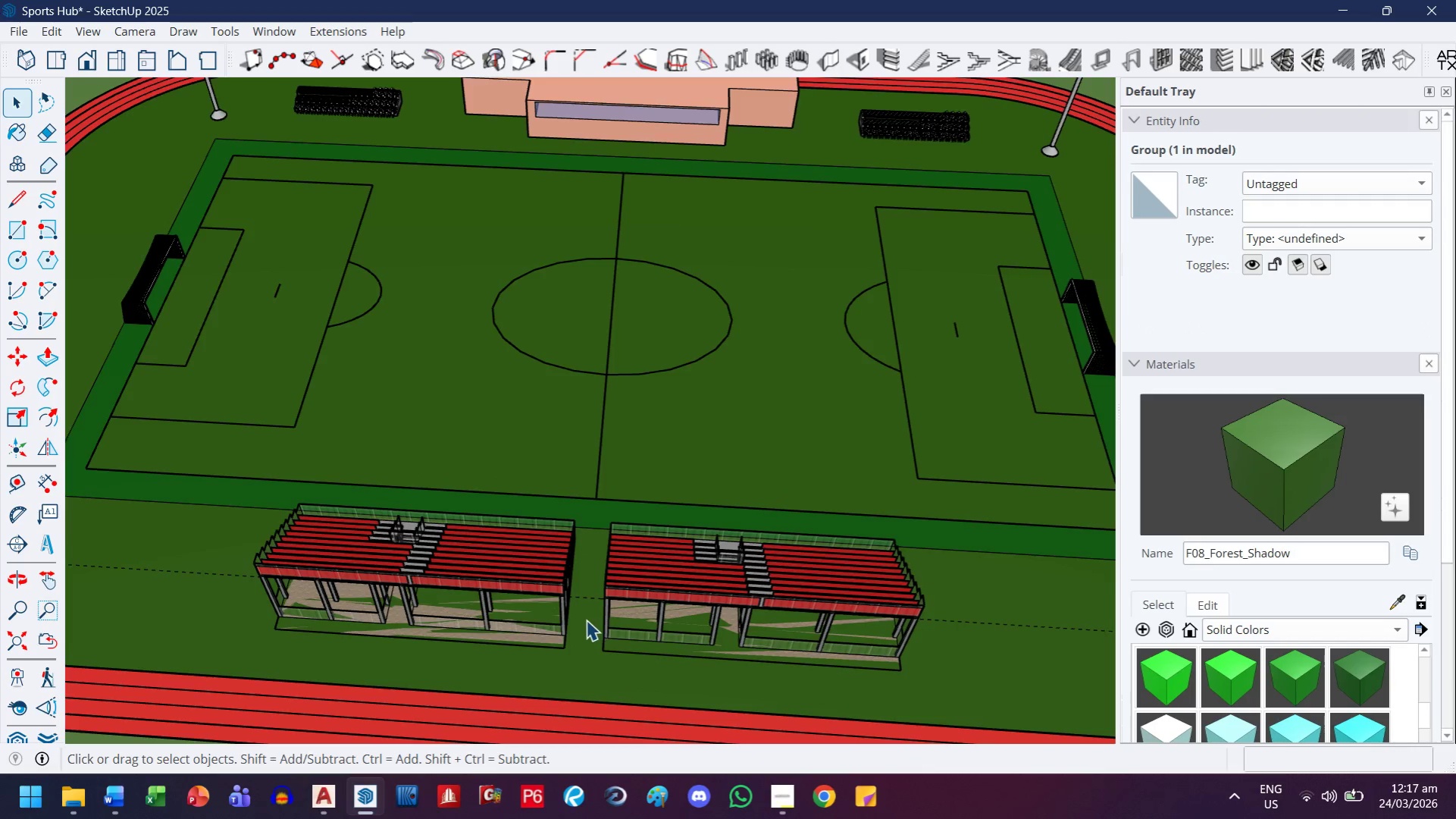 
scroll: coordinate [574, 618], scroll_direction: down, amount: 2.0
 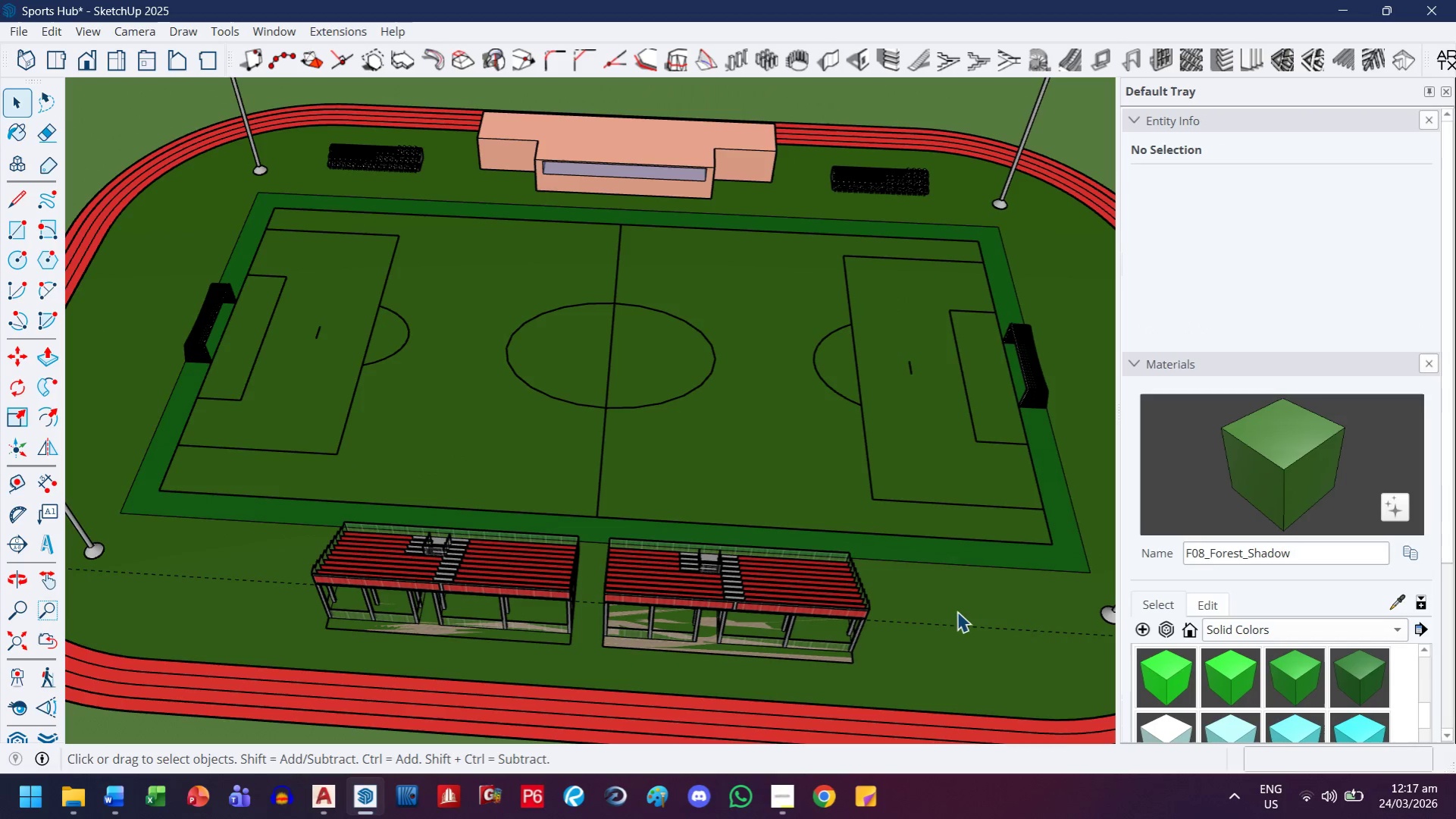 
key(E)
 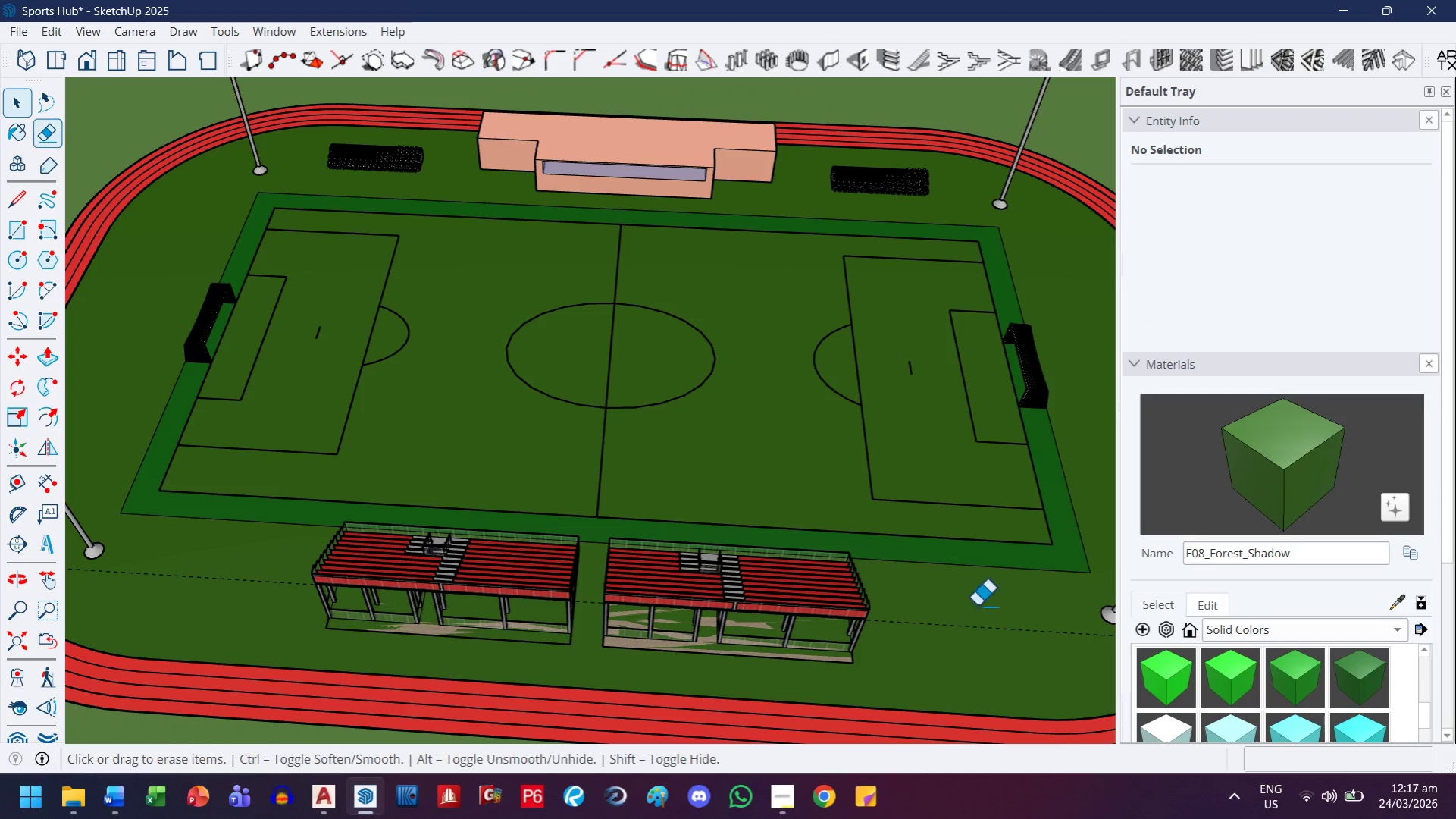 
left_click_drag(start_coordinate=[978, 605], to_coordinate=[974, 643])
 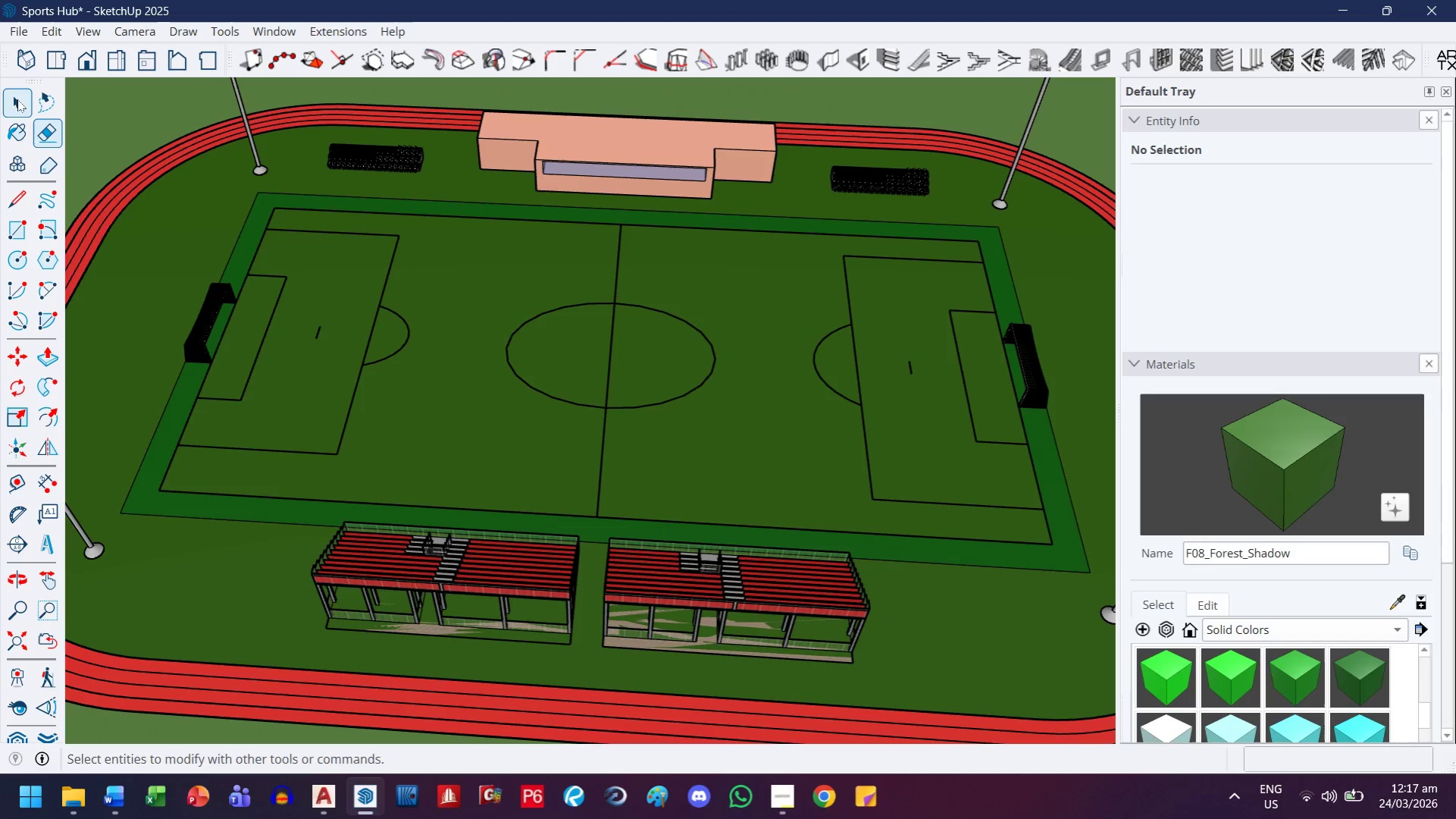 
left_click_drag(start_coordinate=[557, 577], to_coordinate=[549, 577])
 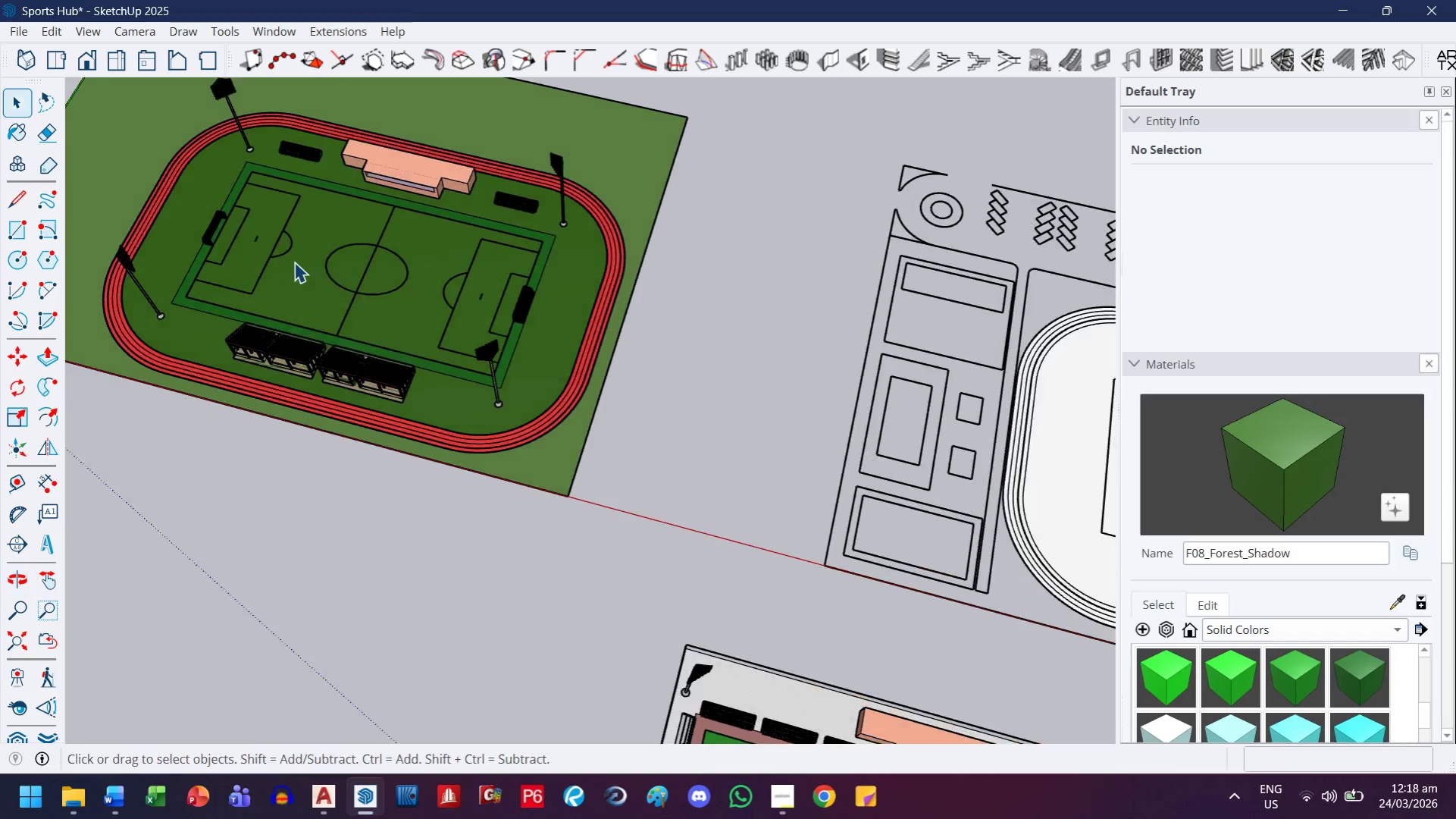 
scroll: coordinate [389, 375], scroll_direction: down, amount: 13.0
 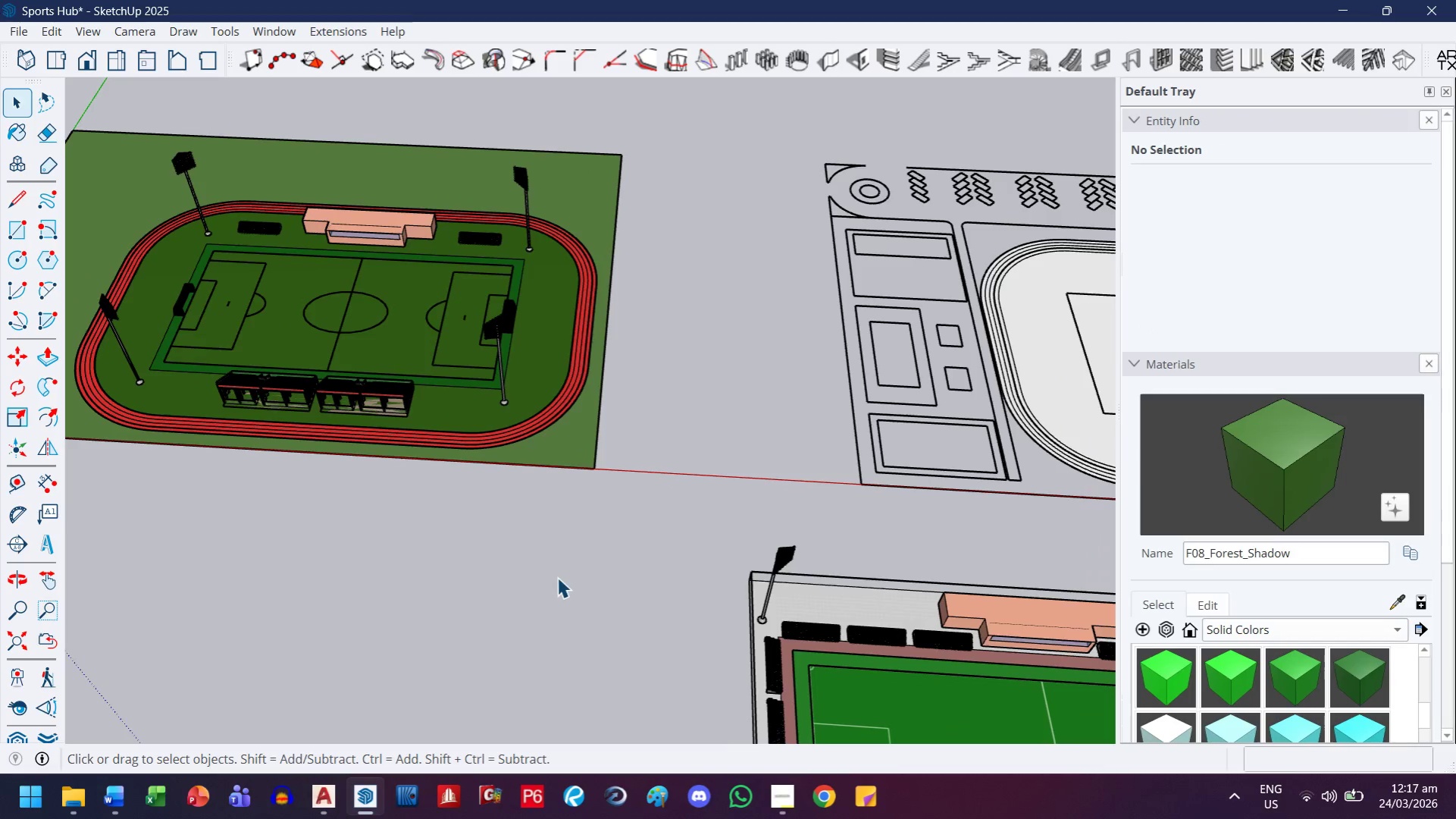 
scroll: coordinate [726, 540], scroll_direction: up, amount: 15.0
 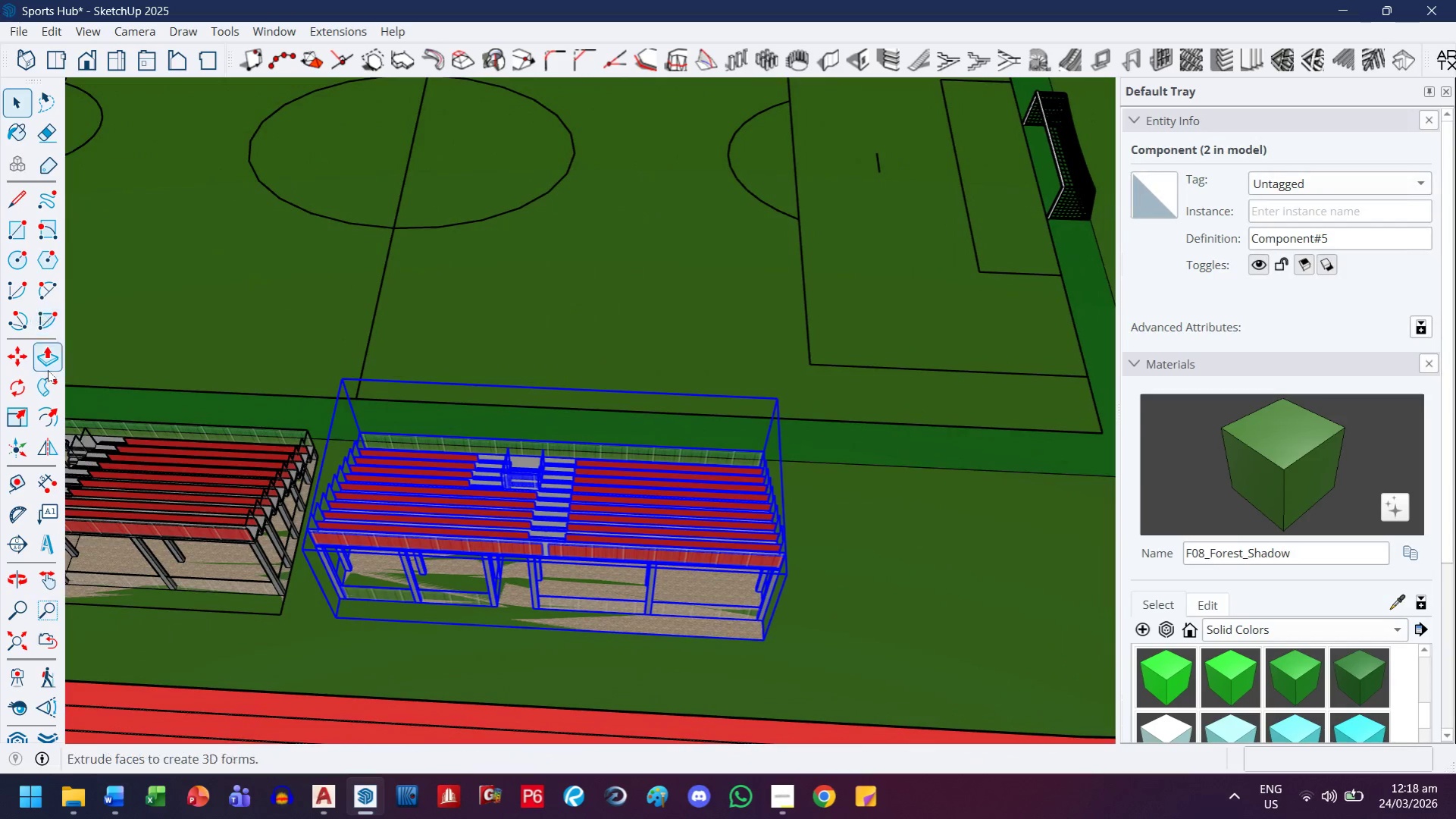 
left_click([50, 443])
 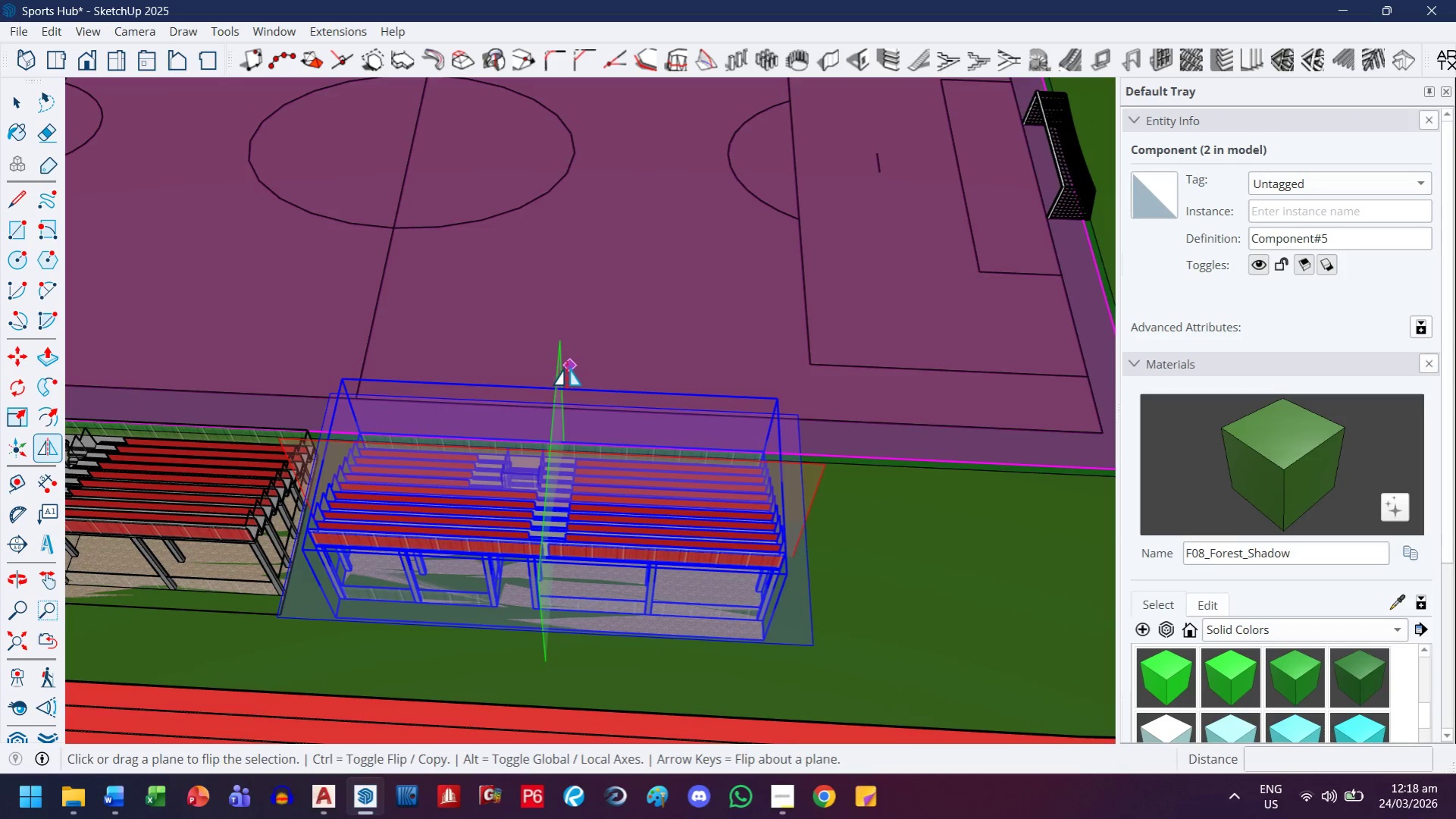 
left_click([563, 370])
 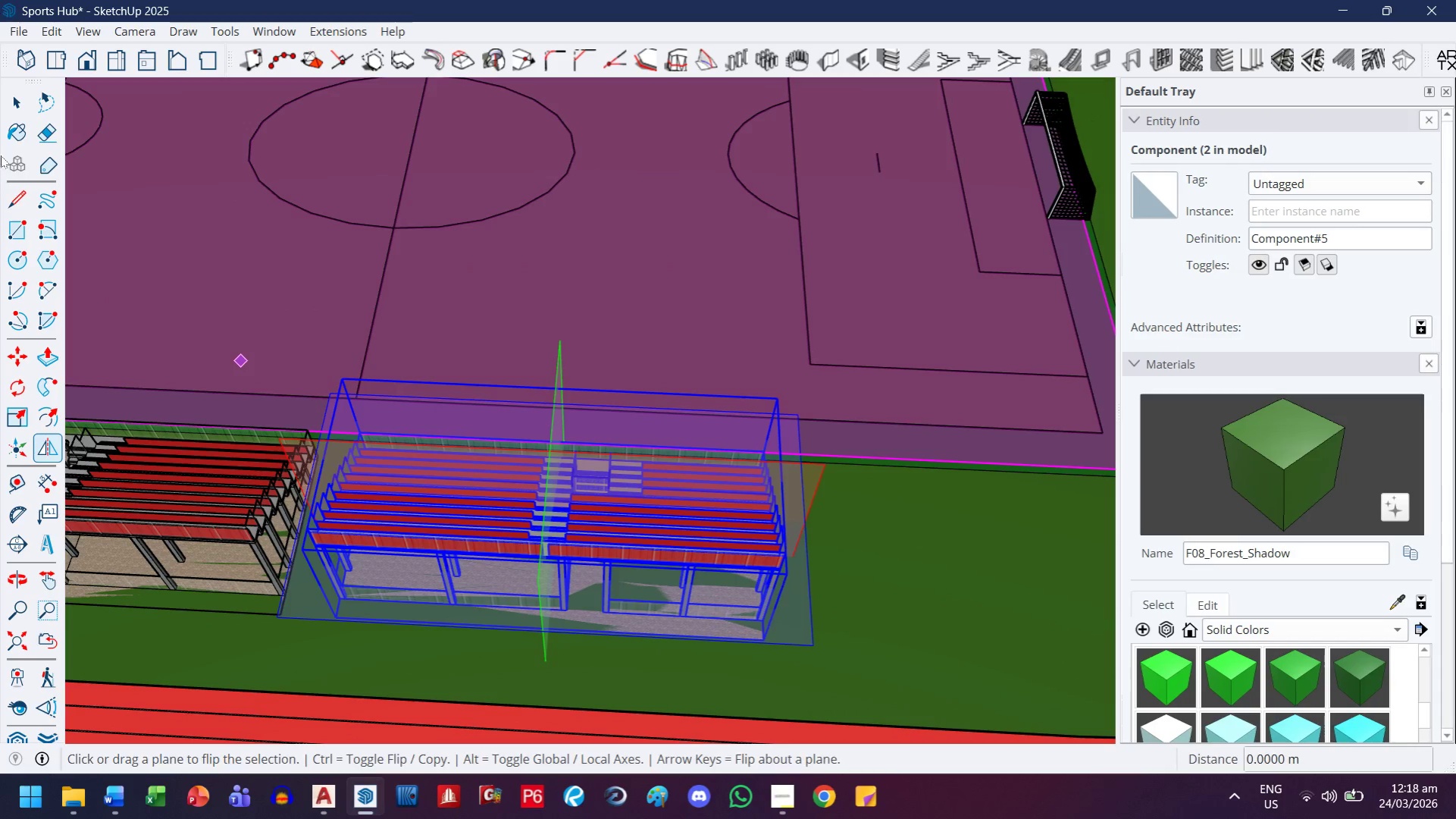 
left_click([4, 104])
 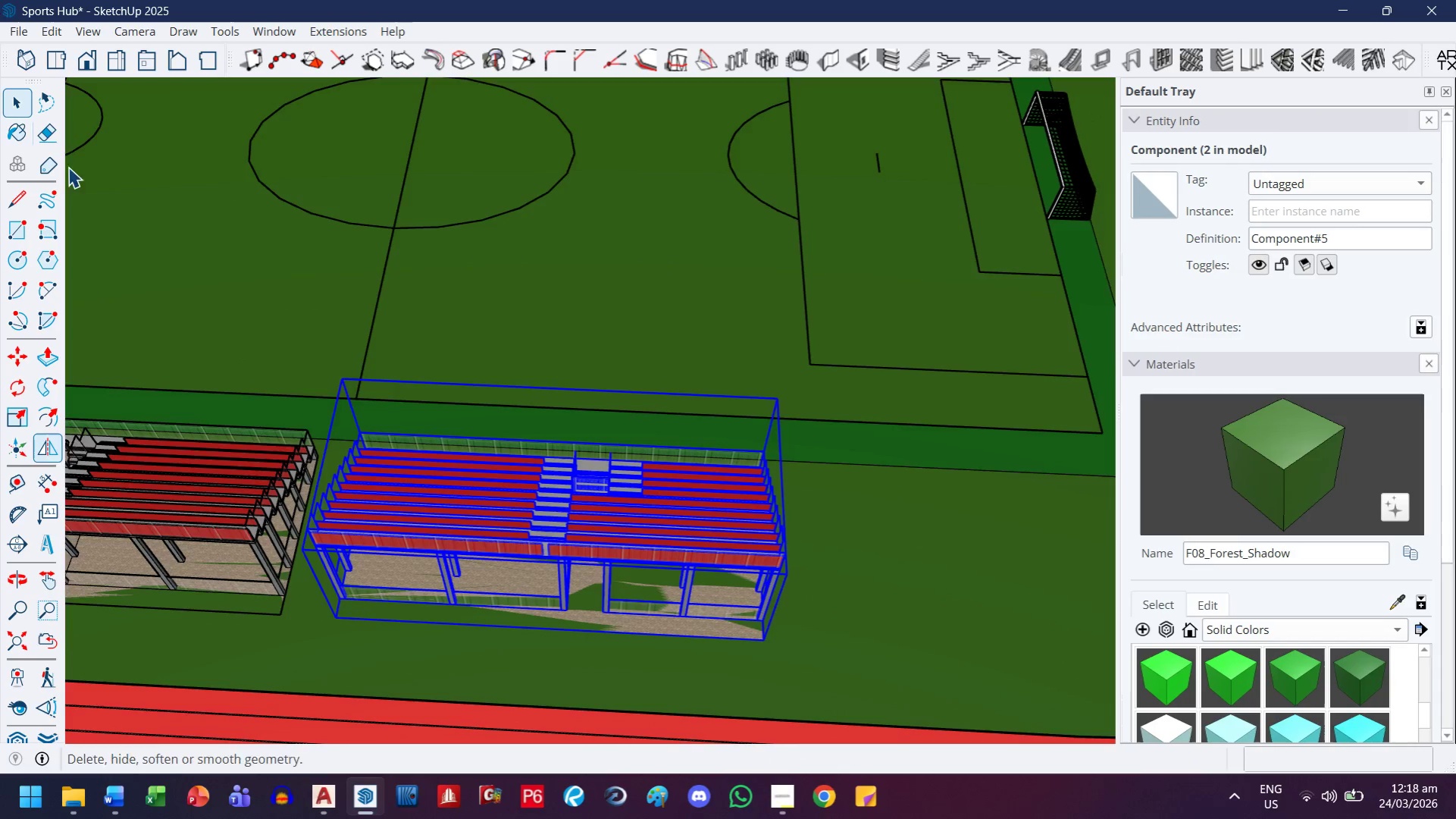 
left_click_drag(start_coordinate=[318, 634], to_coordinate=[318, 642])
 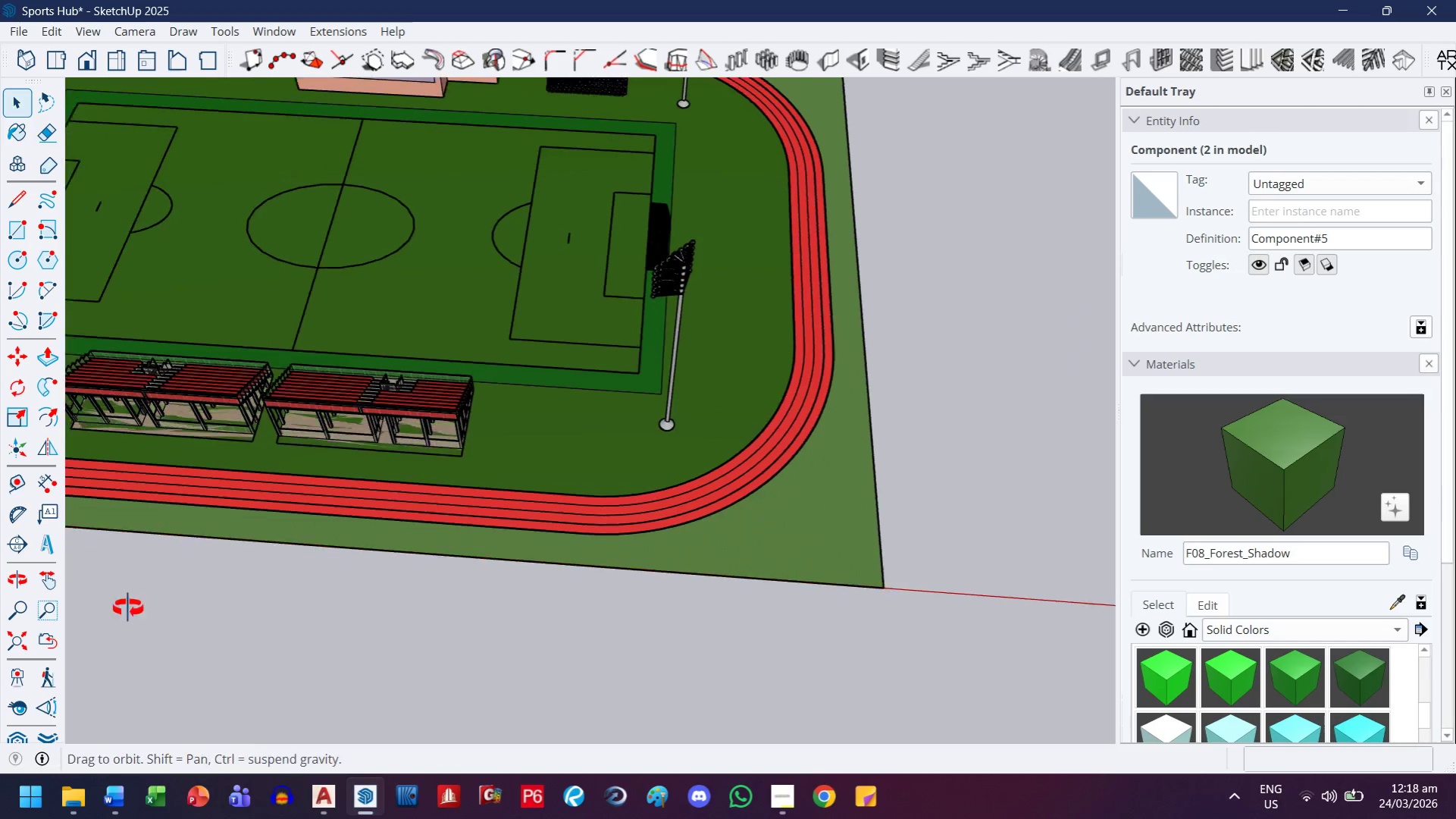 
scroll: coordinate [257, 519], scroll_direction: down, amount: 12.0
 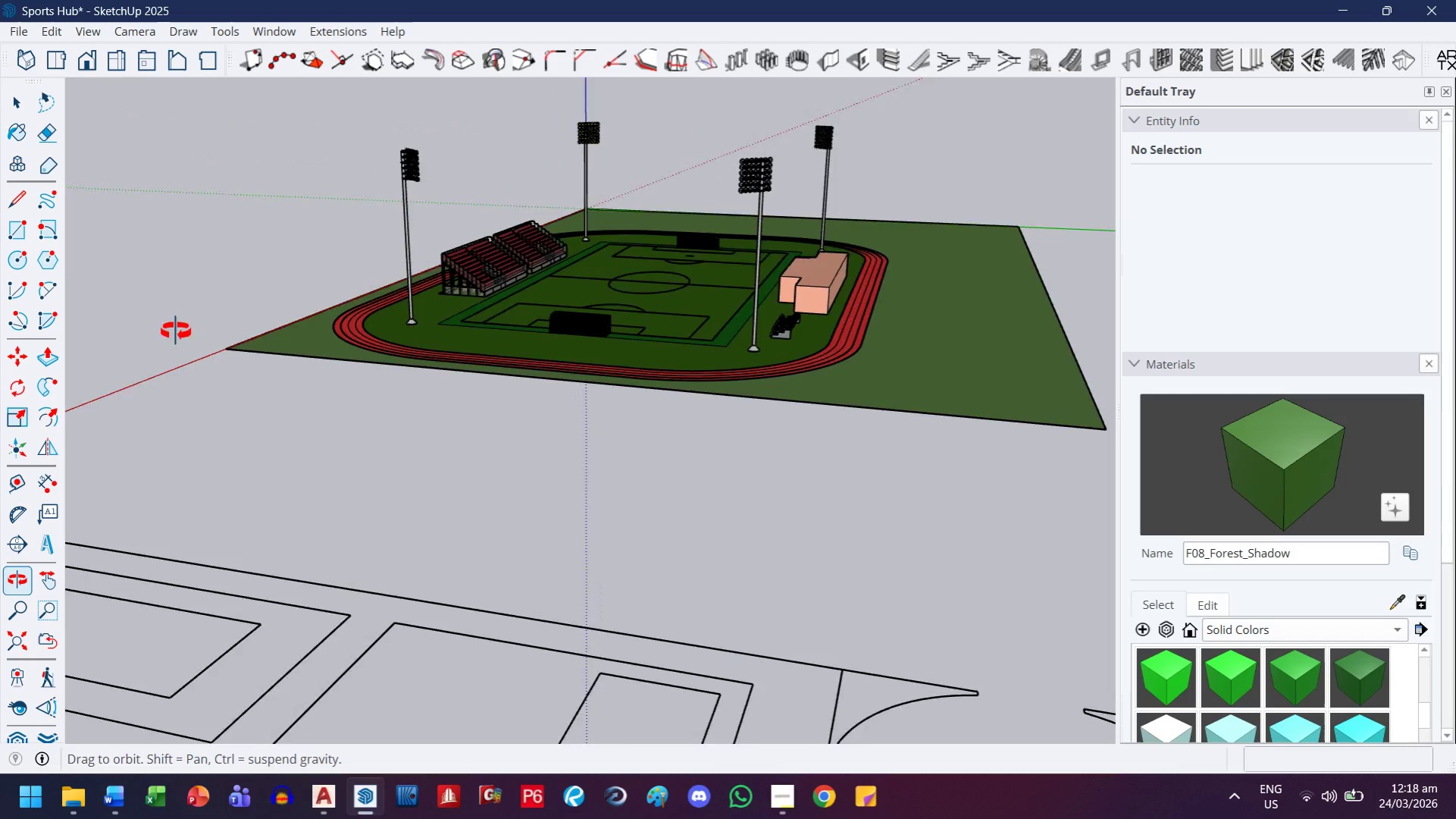 
scroll: coordinate [503, 258], scroll_direction: up, amount: 8.0
 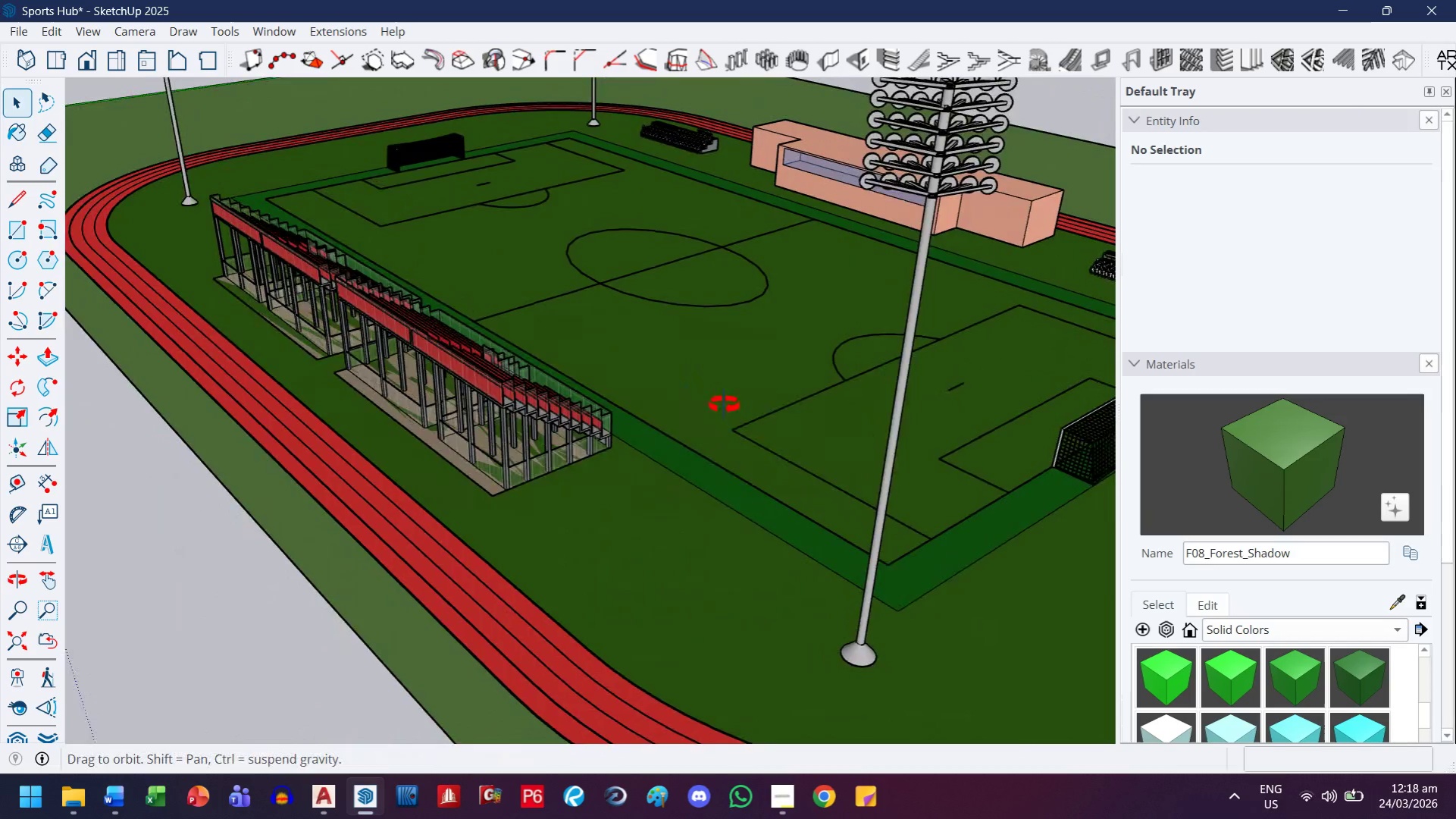 
scroll: coordinate [561, 440], scroll_direction: down, amount: 6.0
 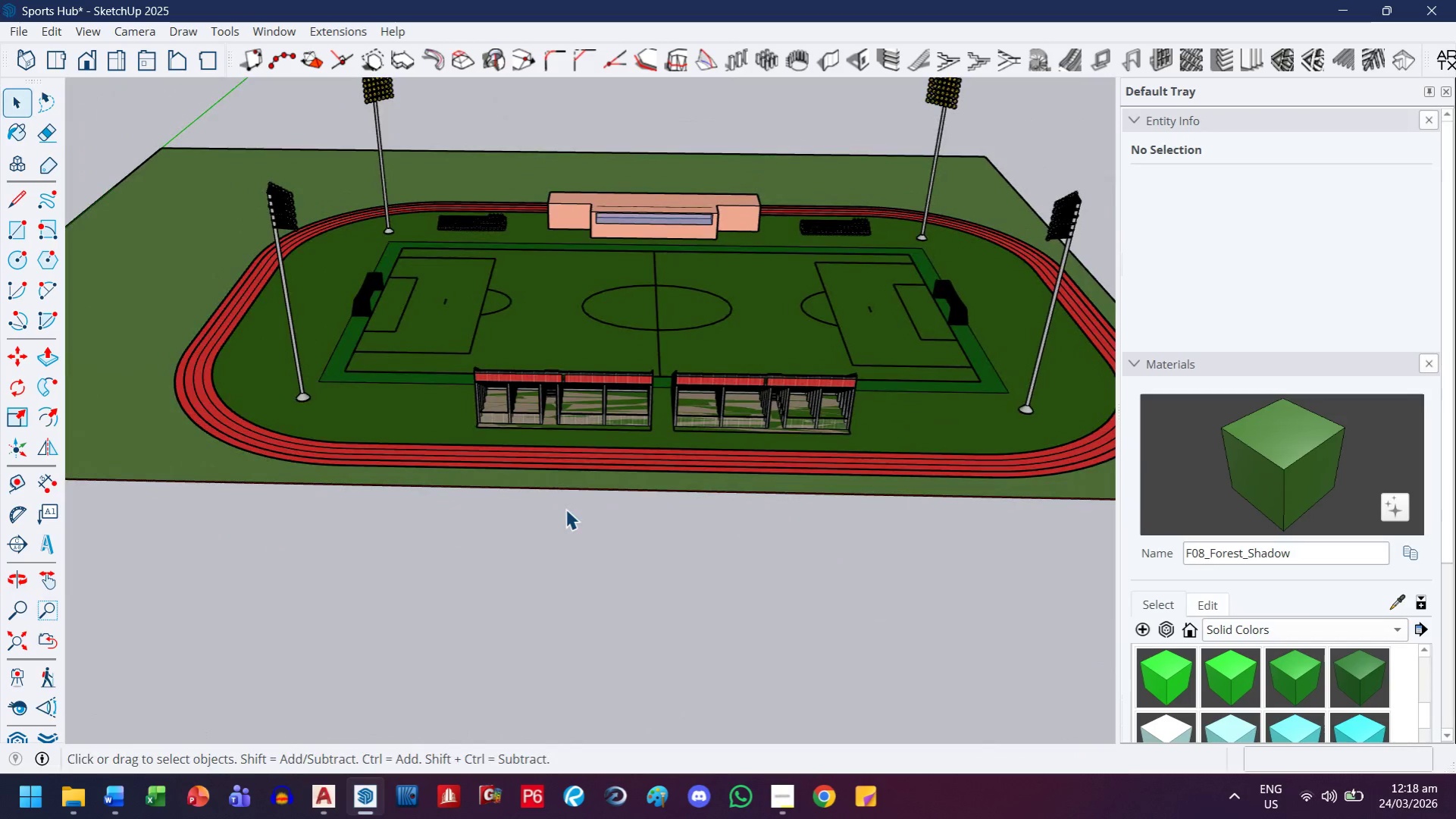 